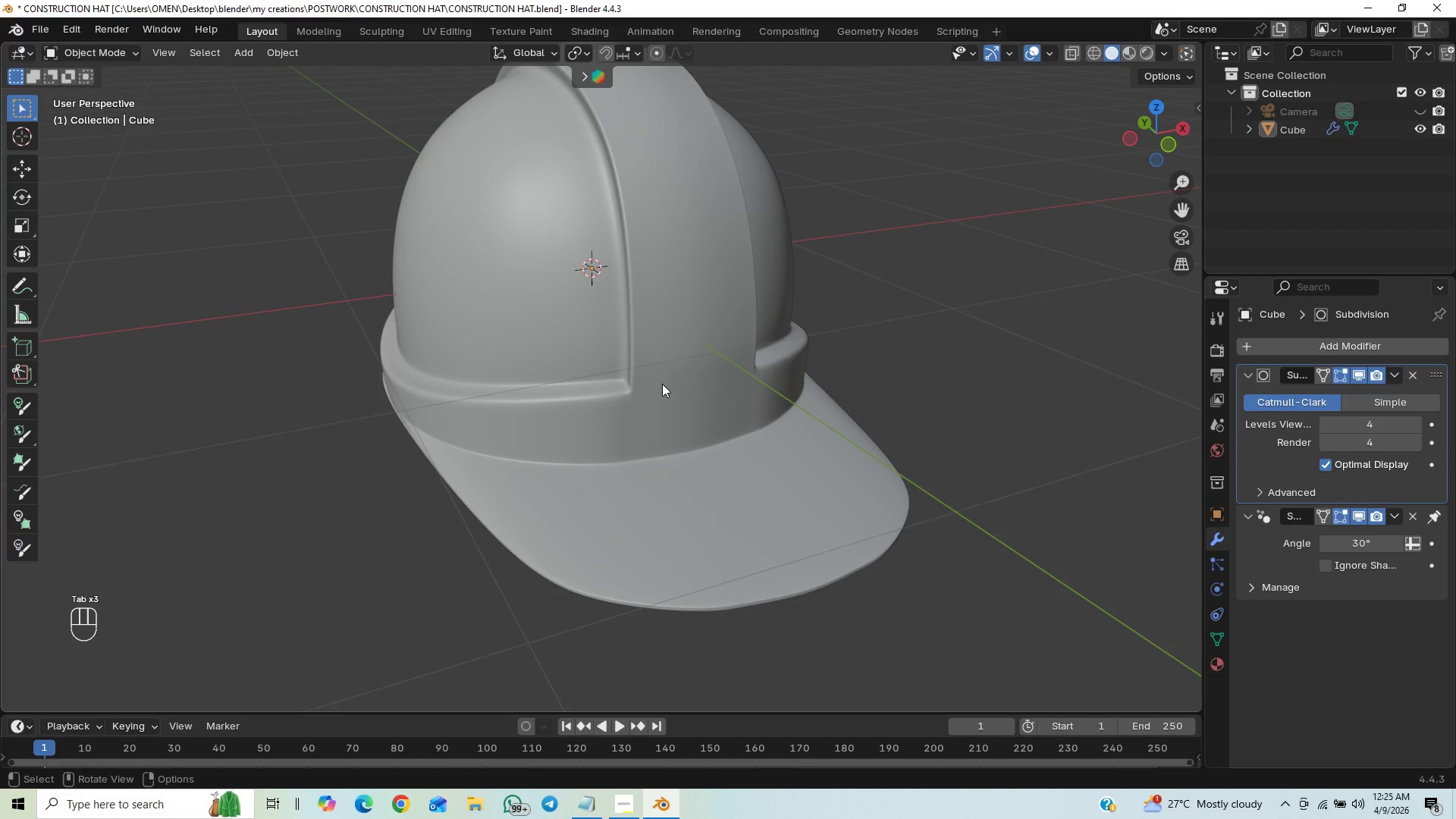 
key(Tab)
 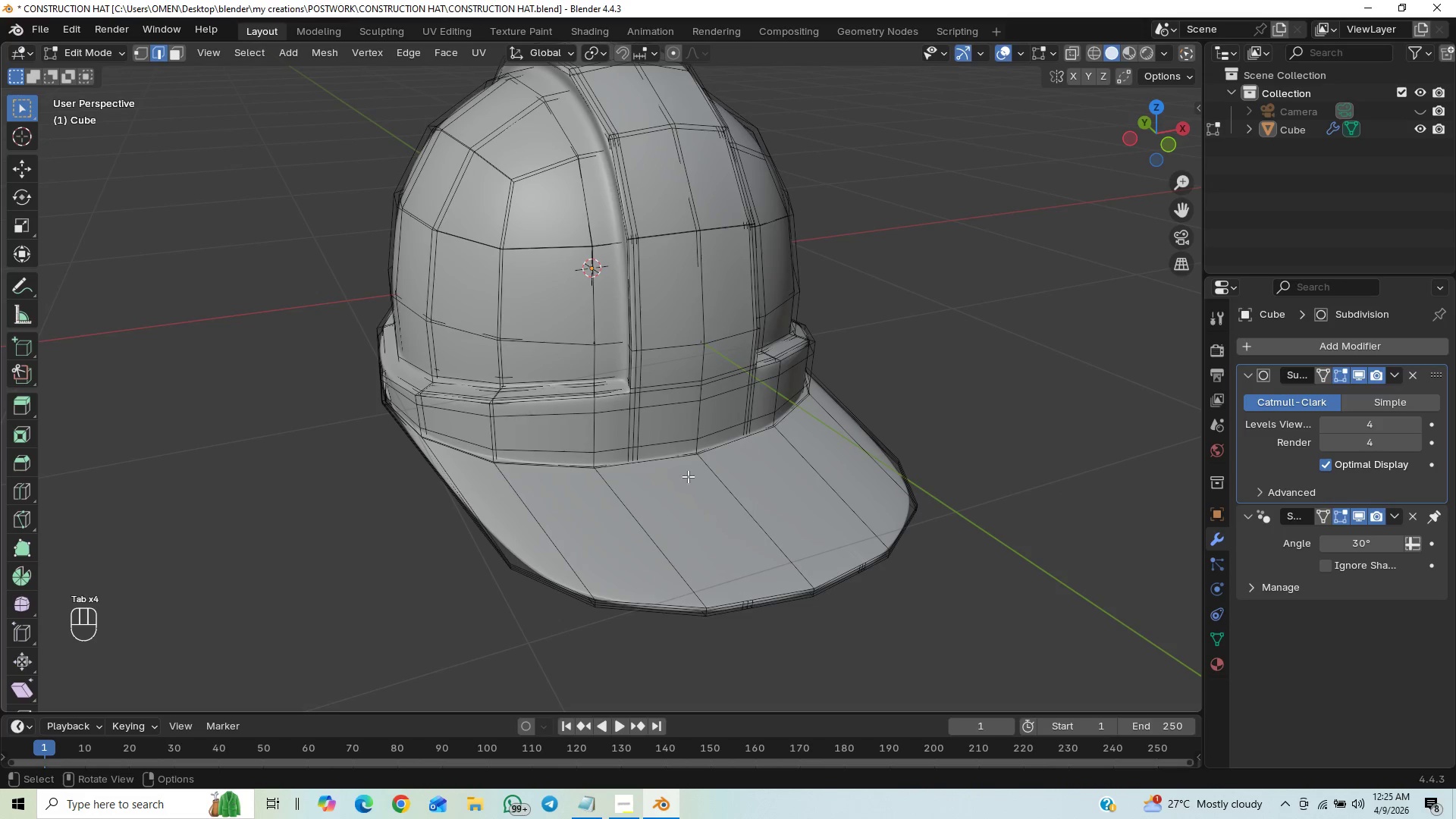 
key(Tab)
 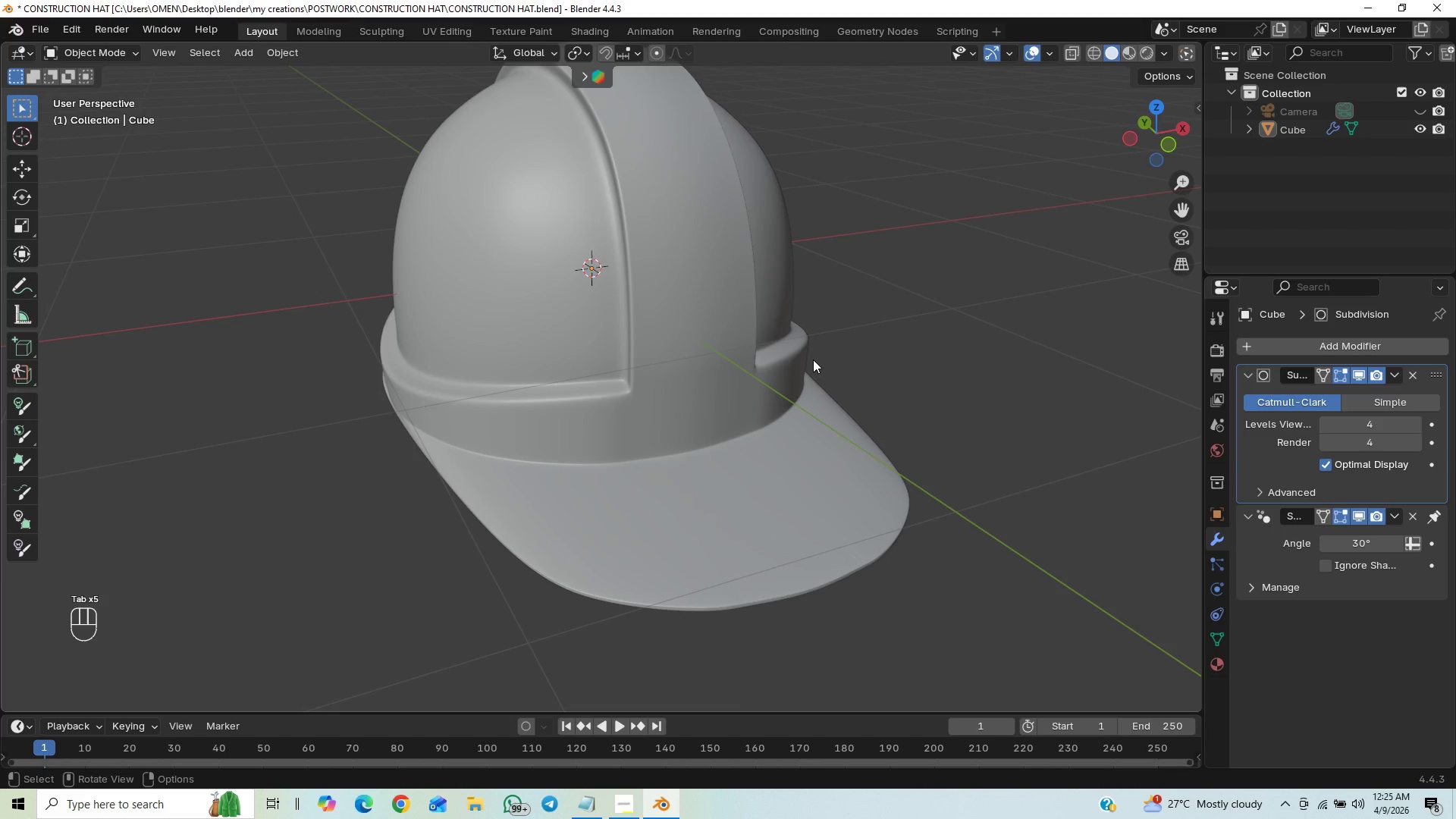 
key(Tab)
 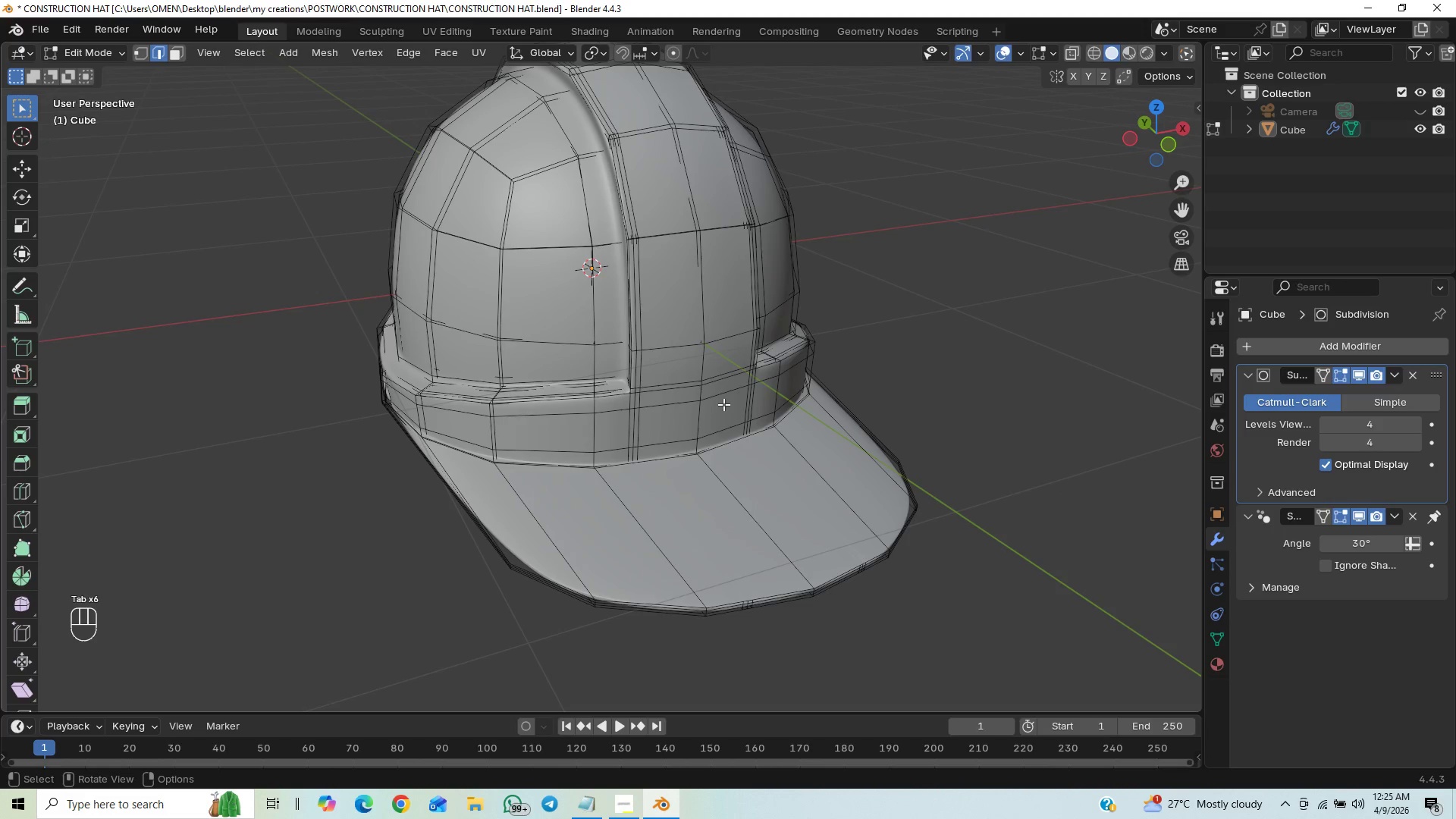 
key(Tab)
 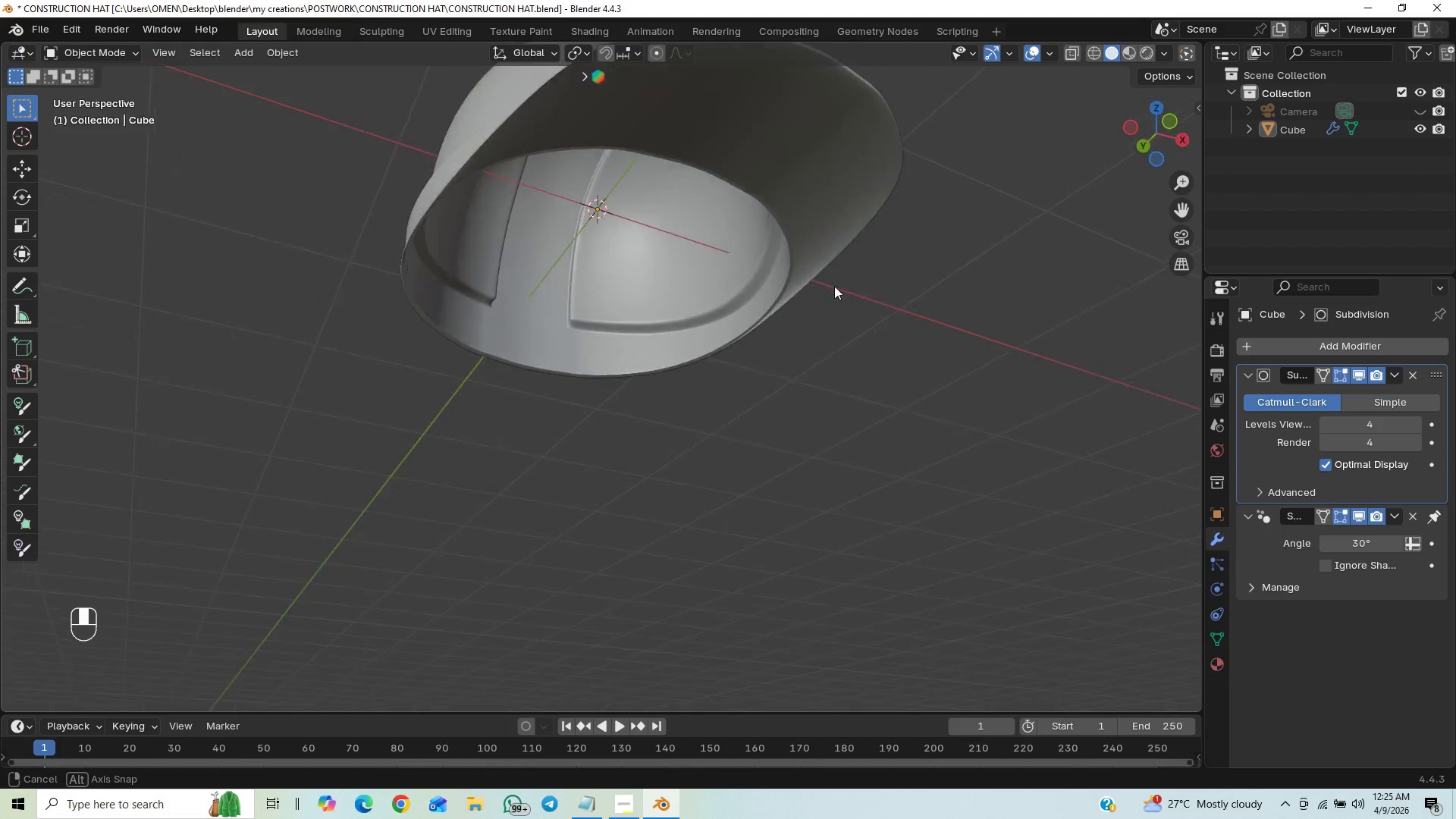 
hold_key(key=ControlLeft, duration=0.55)
 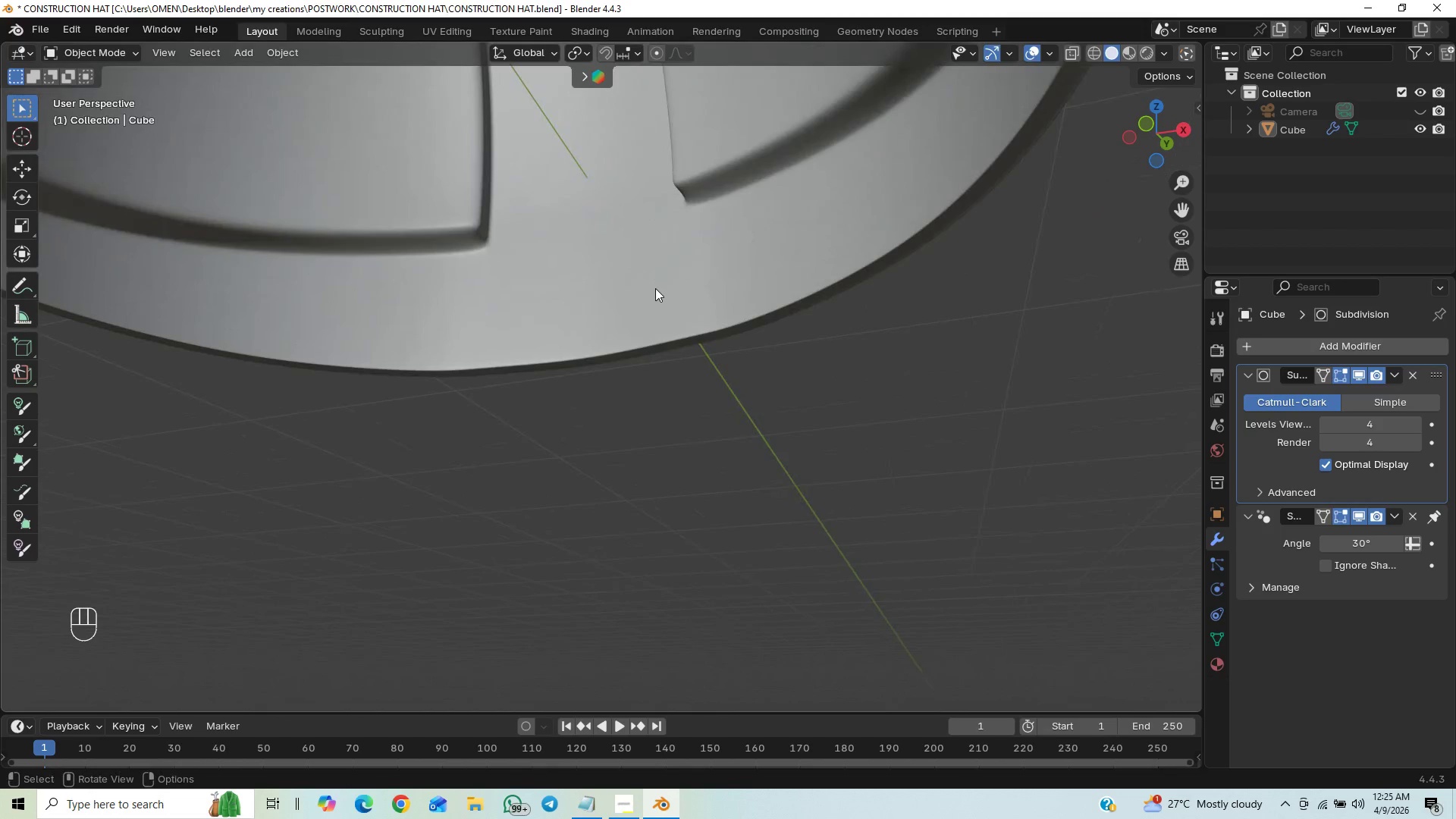 
hold_key(key=ControlLeft, duration=0.5)
 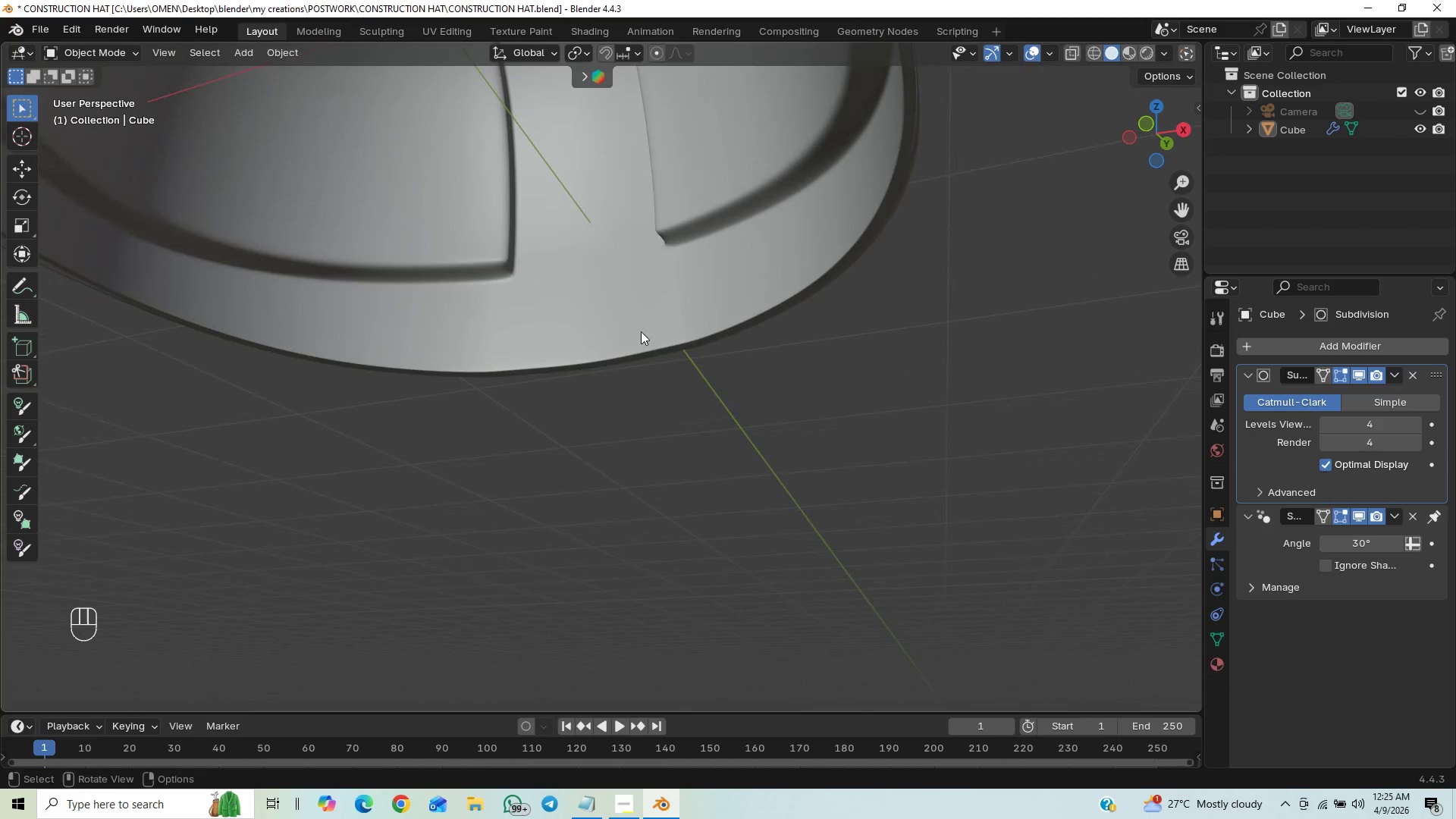 
key(Control+ControlLeft)
 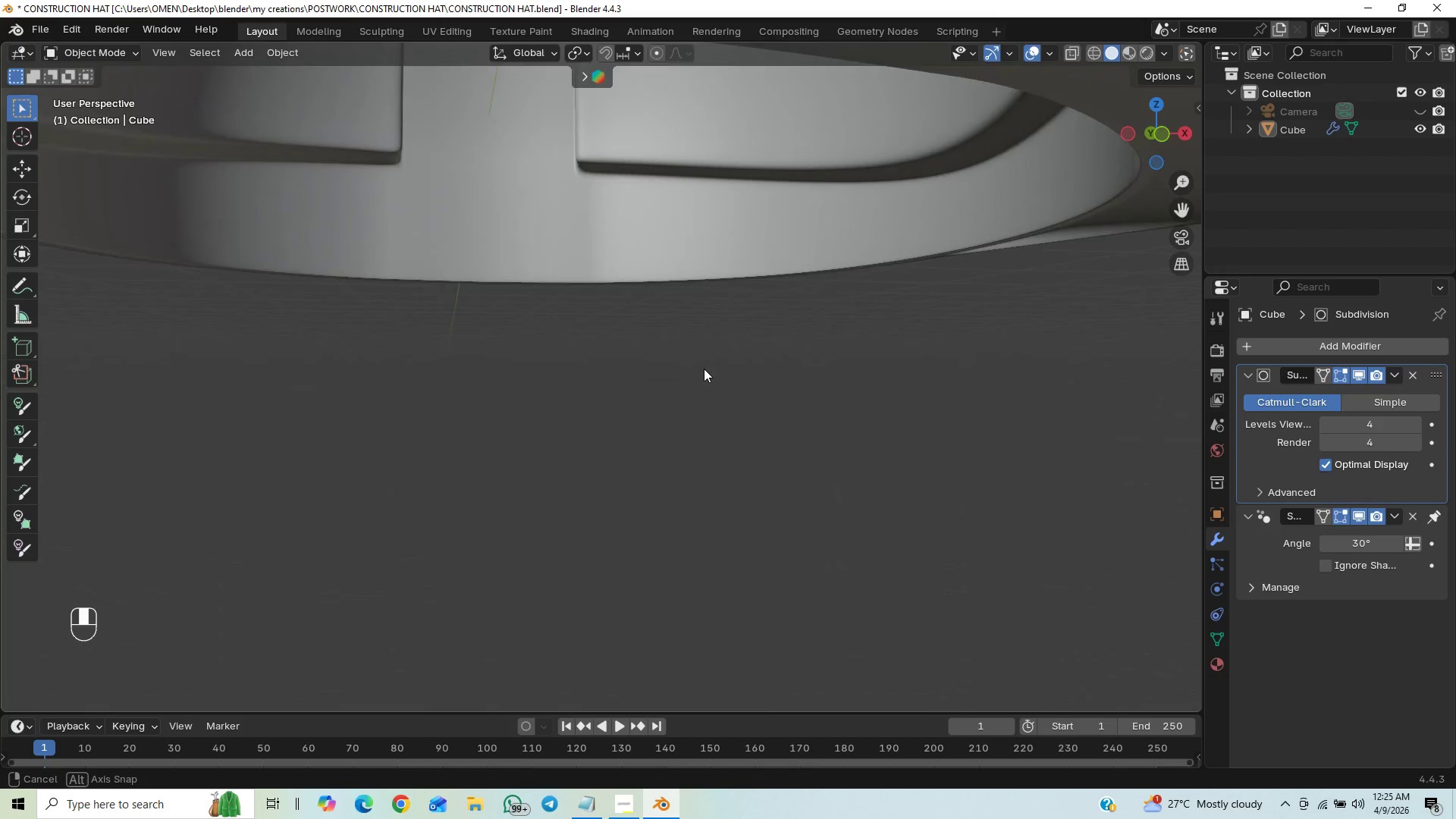 
hold_key(key=ControlLeft, duration=0.48)
 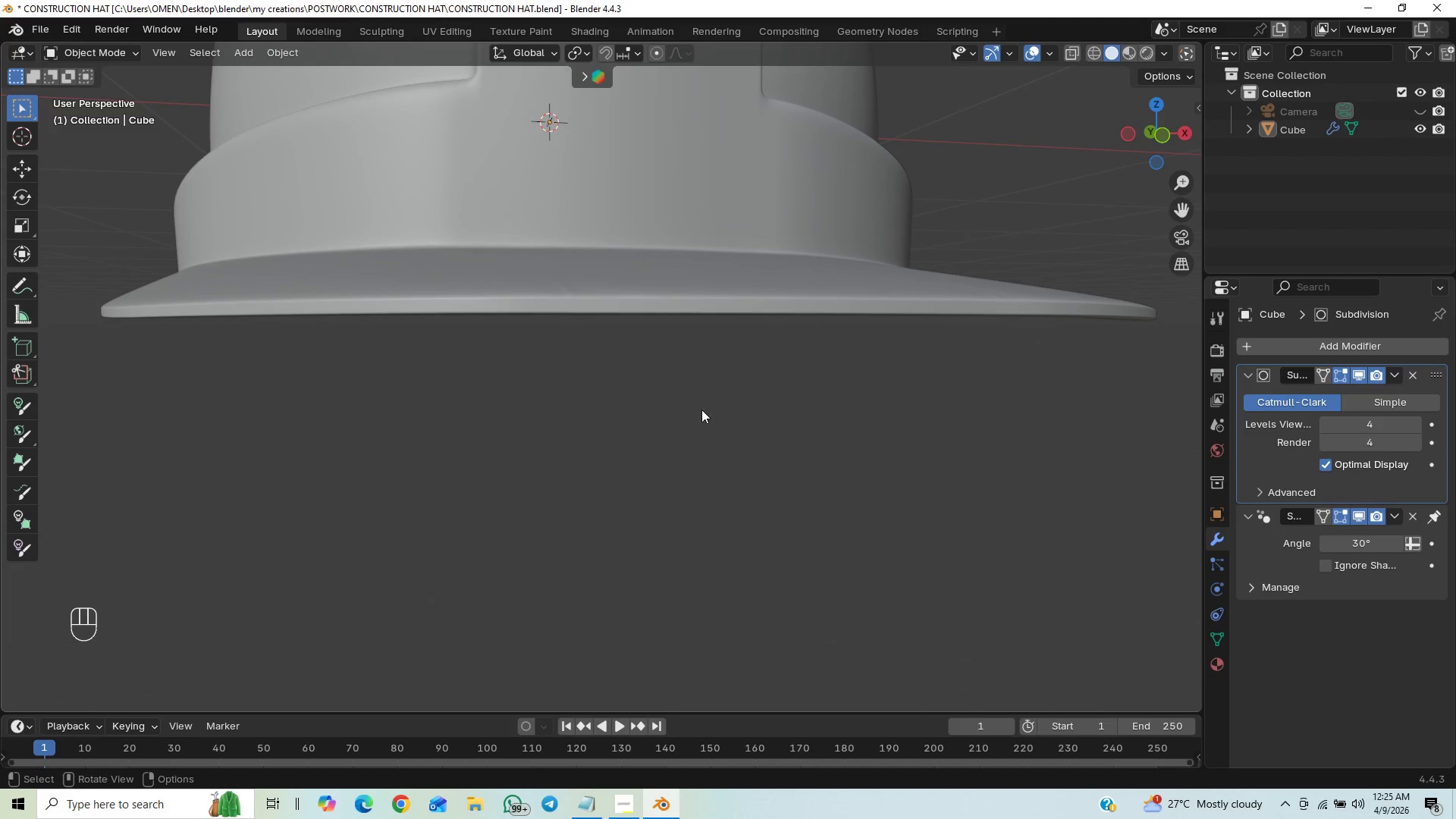 
hold_key(key=ControlLeft, duration=0.34)
 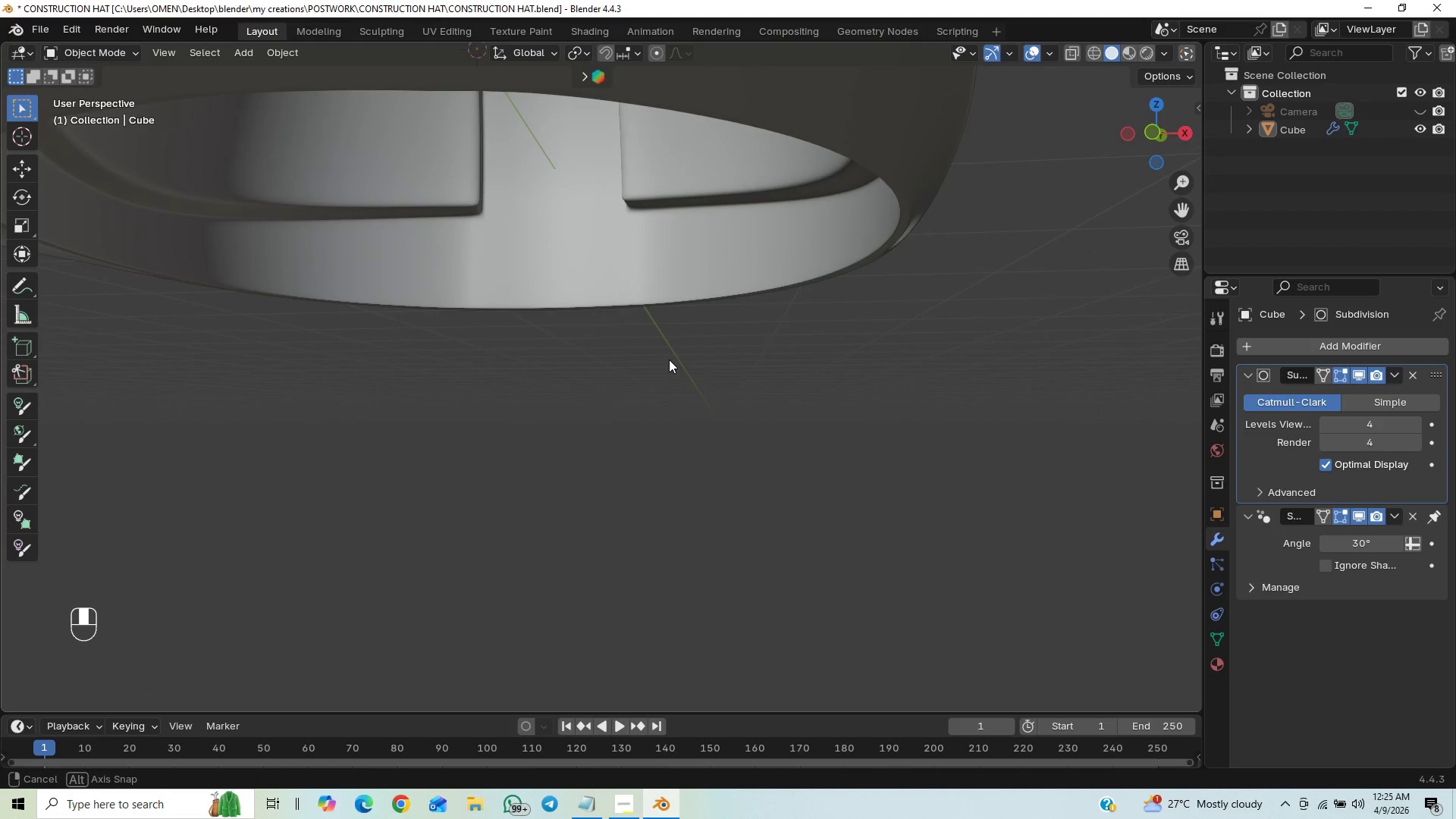 
key(Tab)
 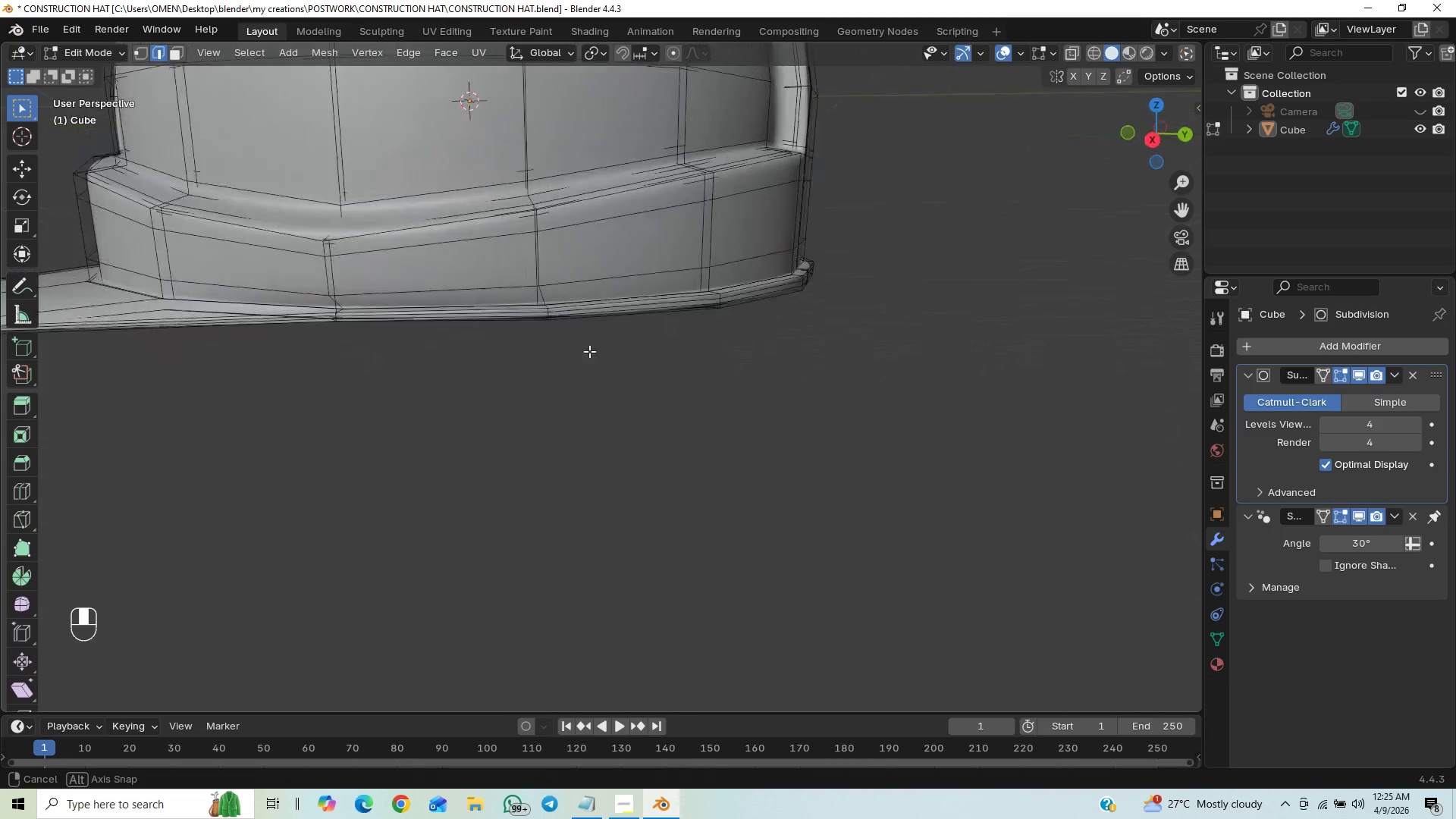 
wait(6.75)
 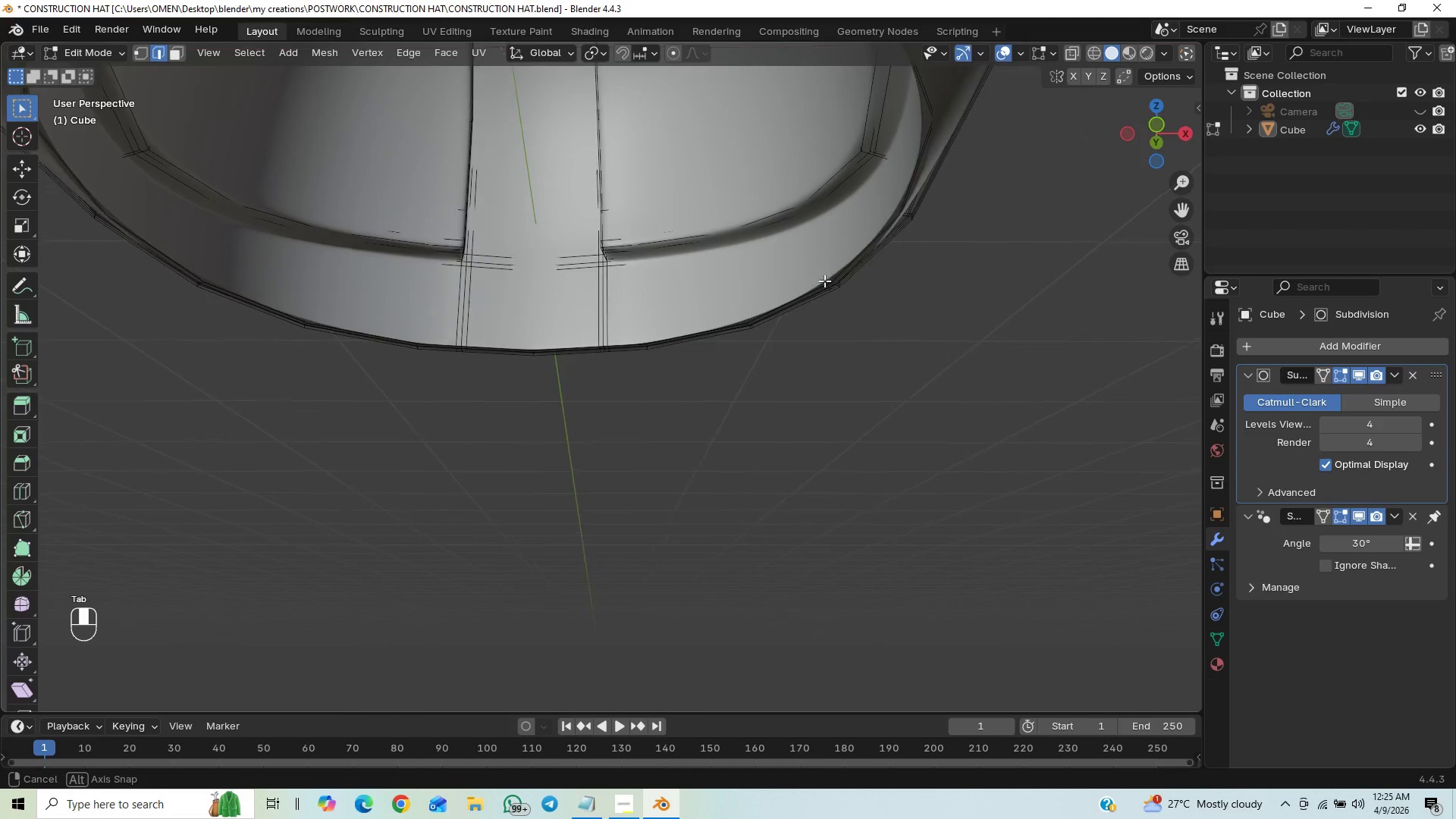 
middle_click([738, 259])
 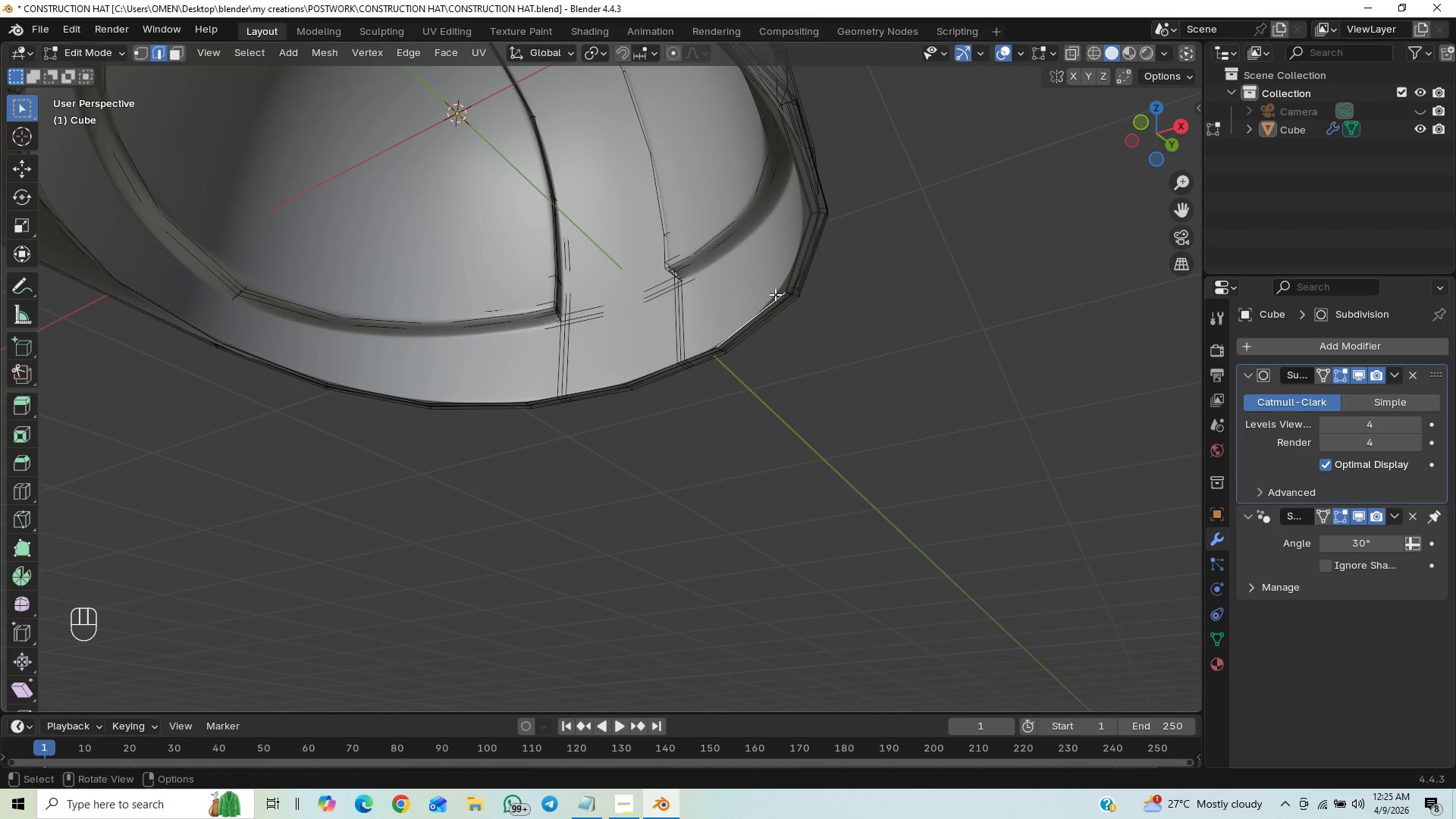 
hold_key(key=AltLeft, duration=0.69)
left_click([775, 290])
 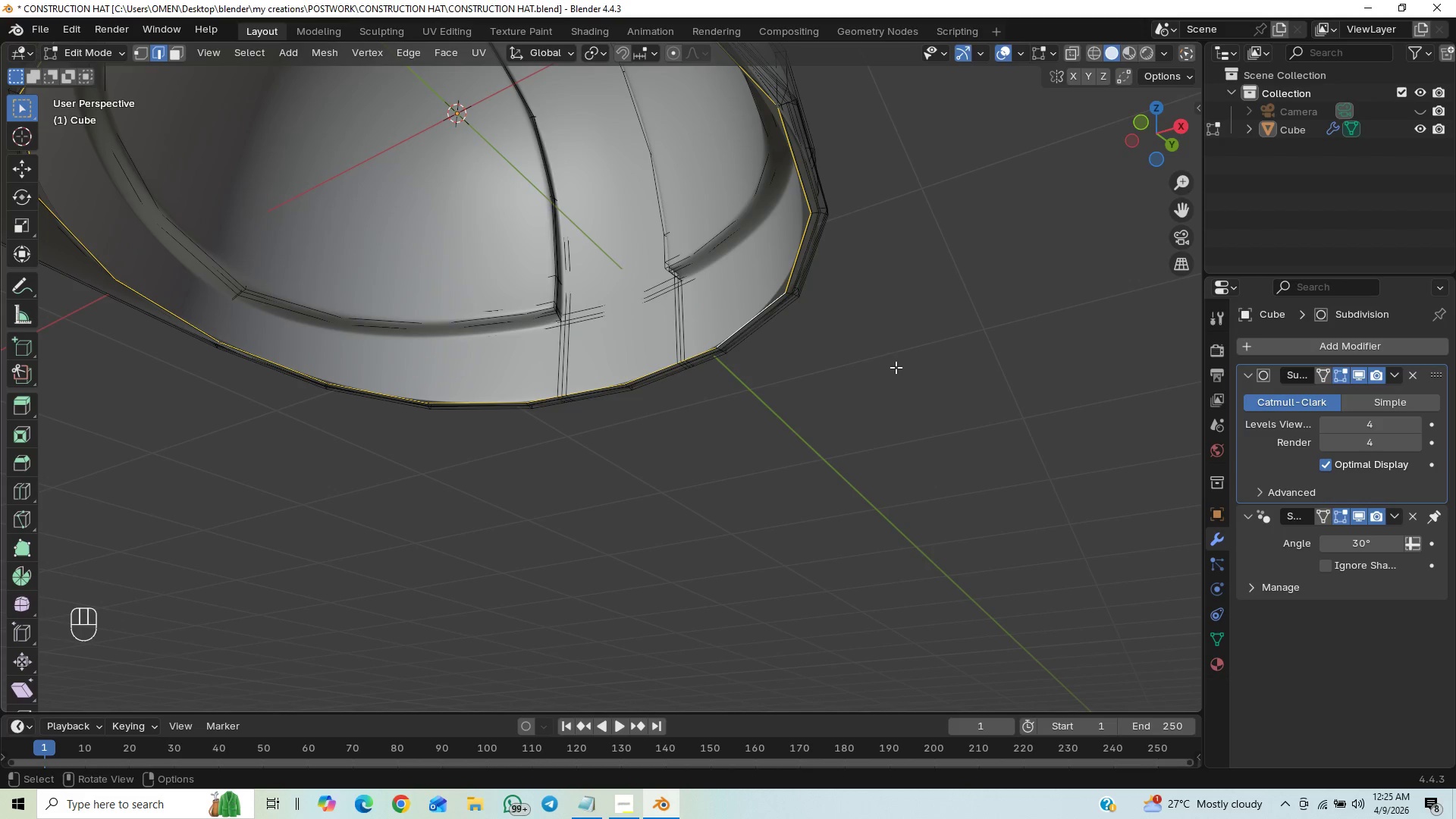 
key(S)
 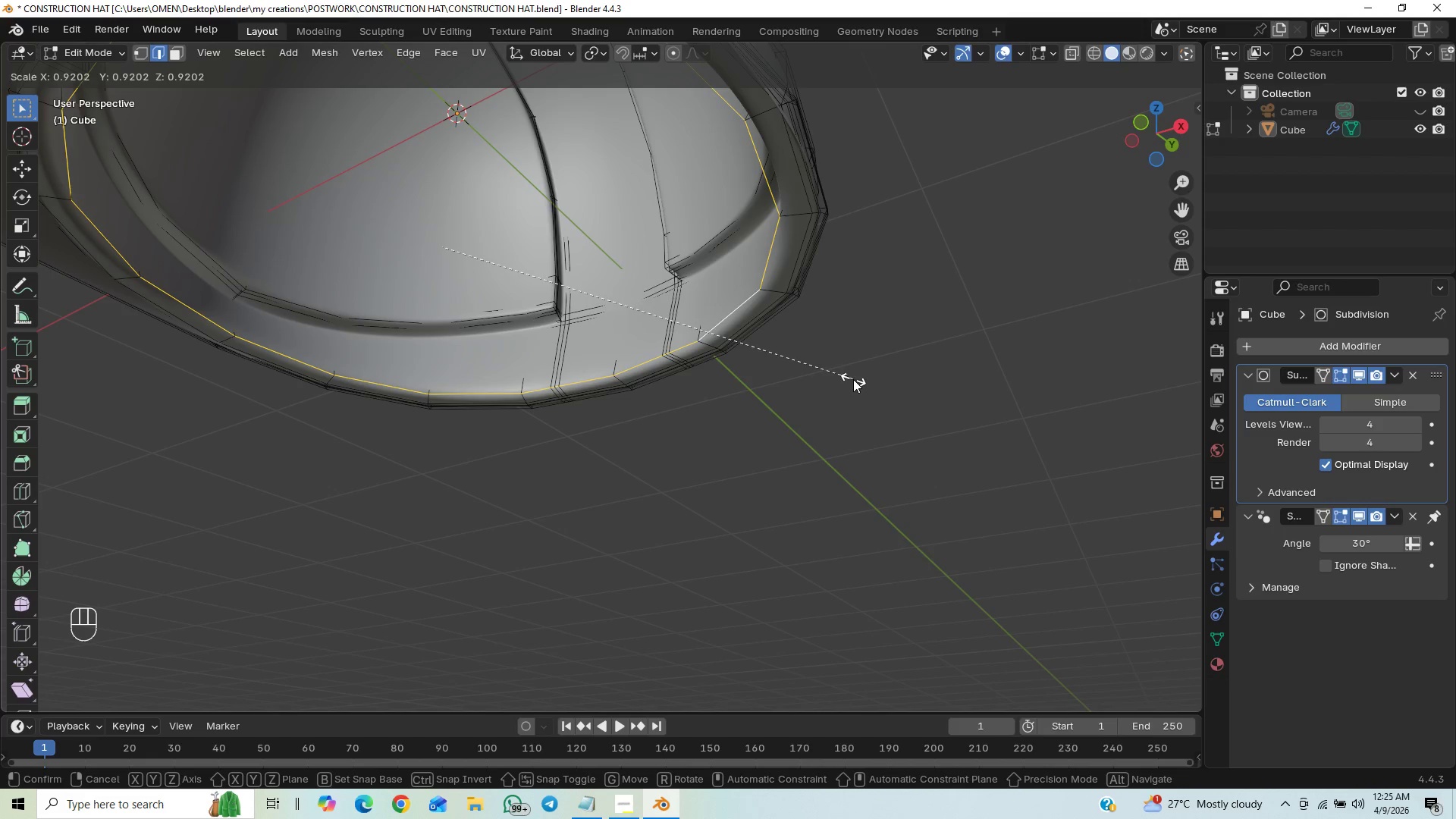 
wait(5.3)
 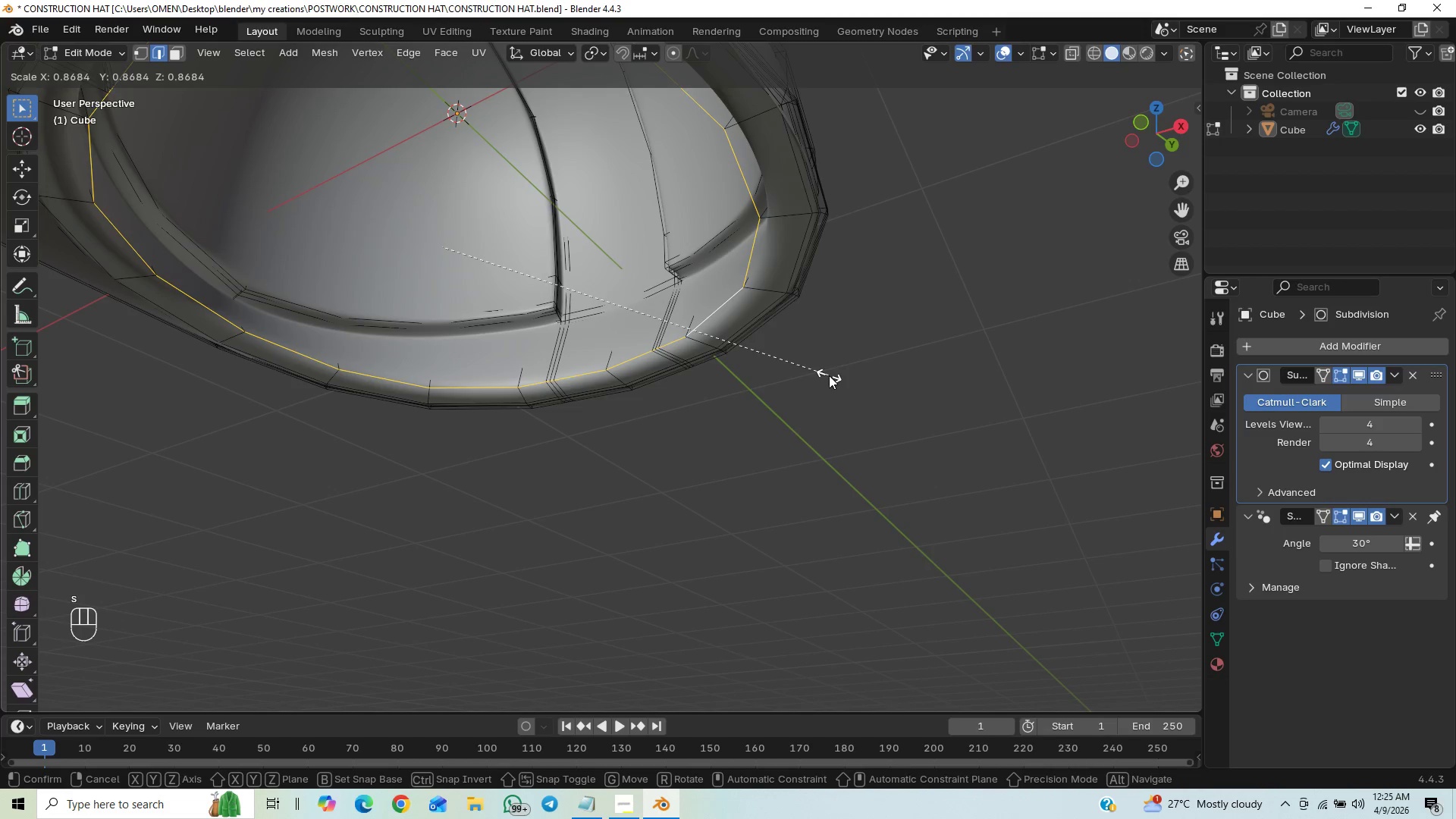 
left_click([853, 379])
 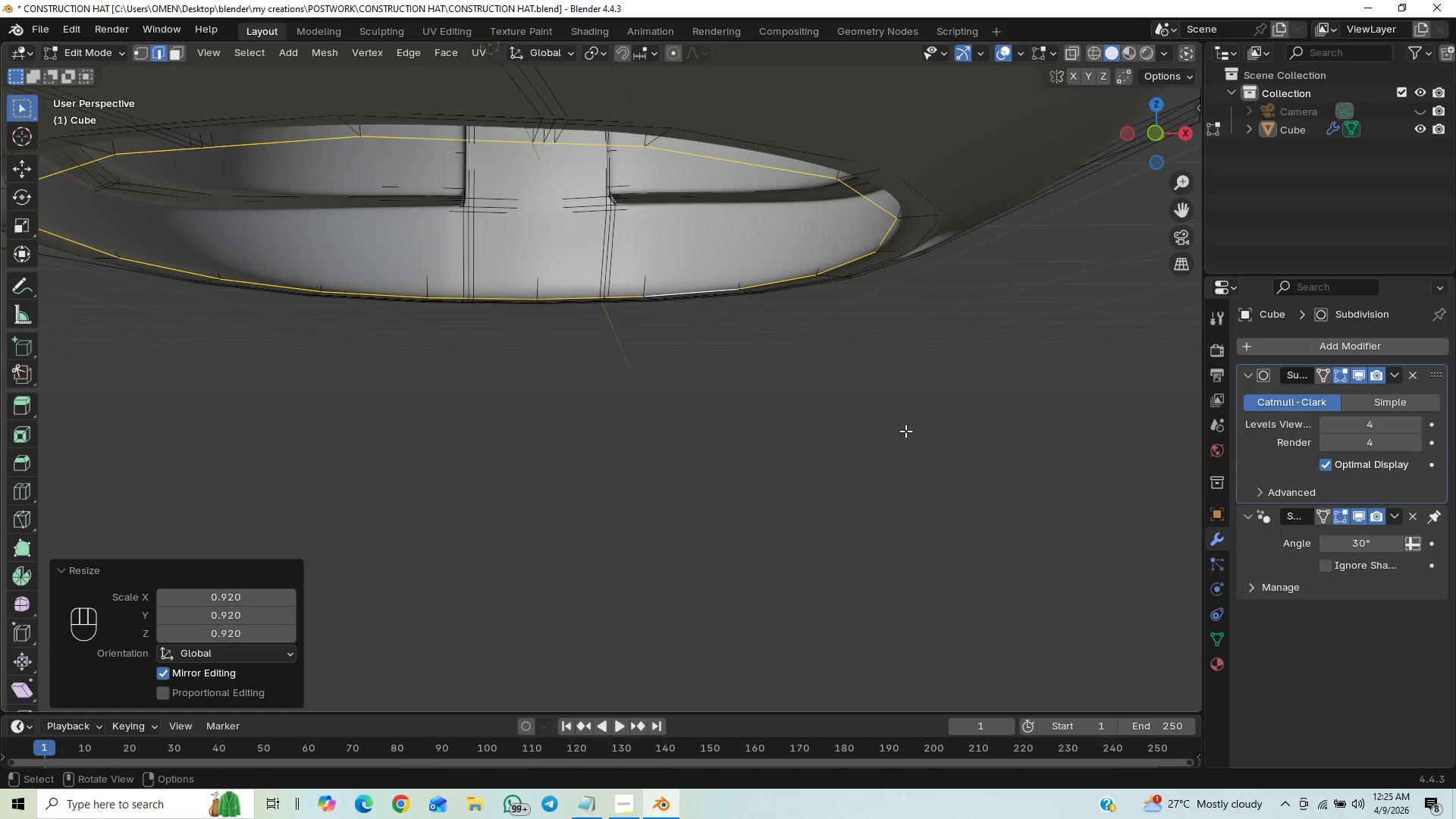 
key(Control+R)
 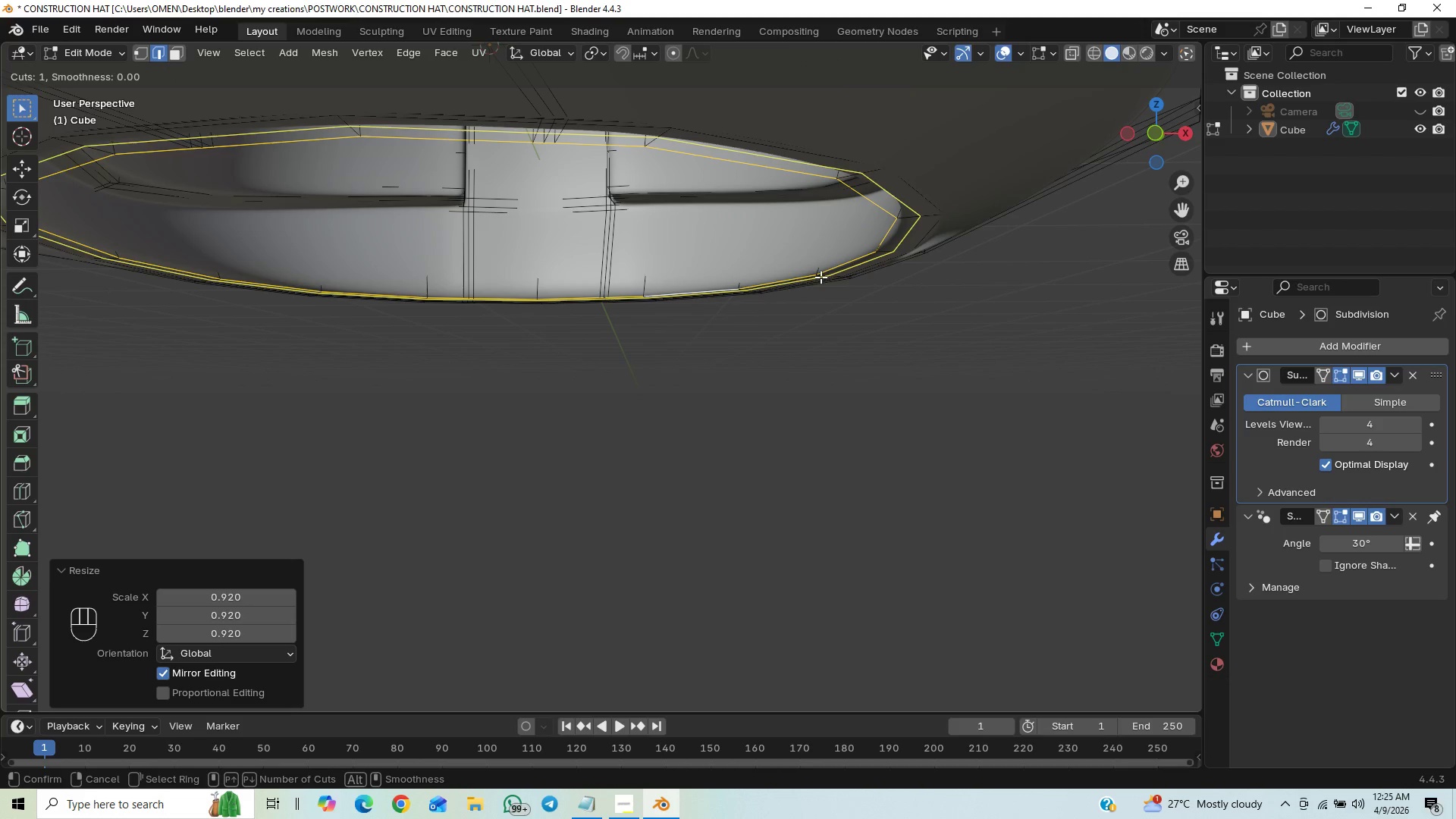 
wait(5.11)
 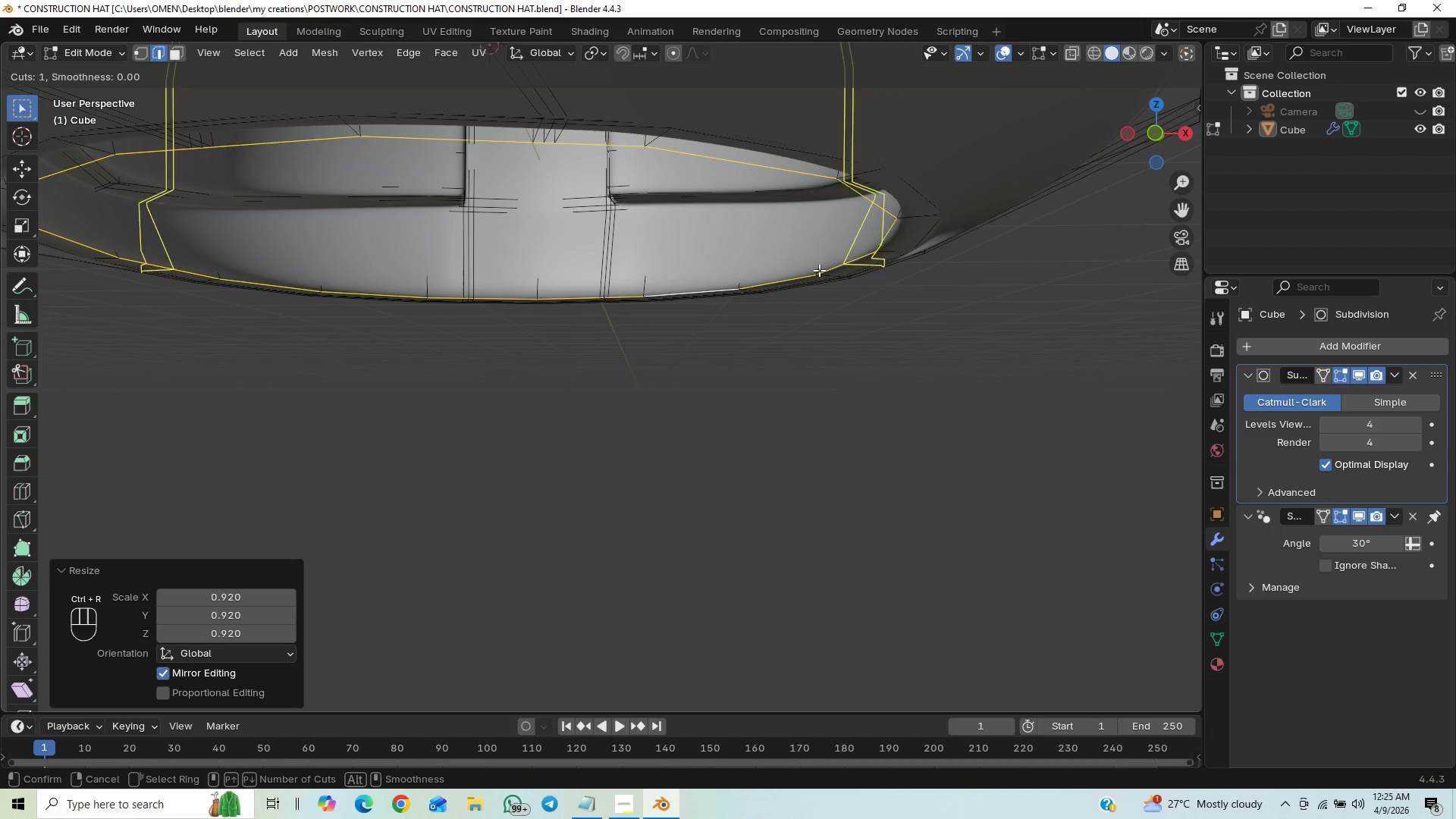 
left_click([821, 277])
 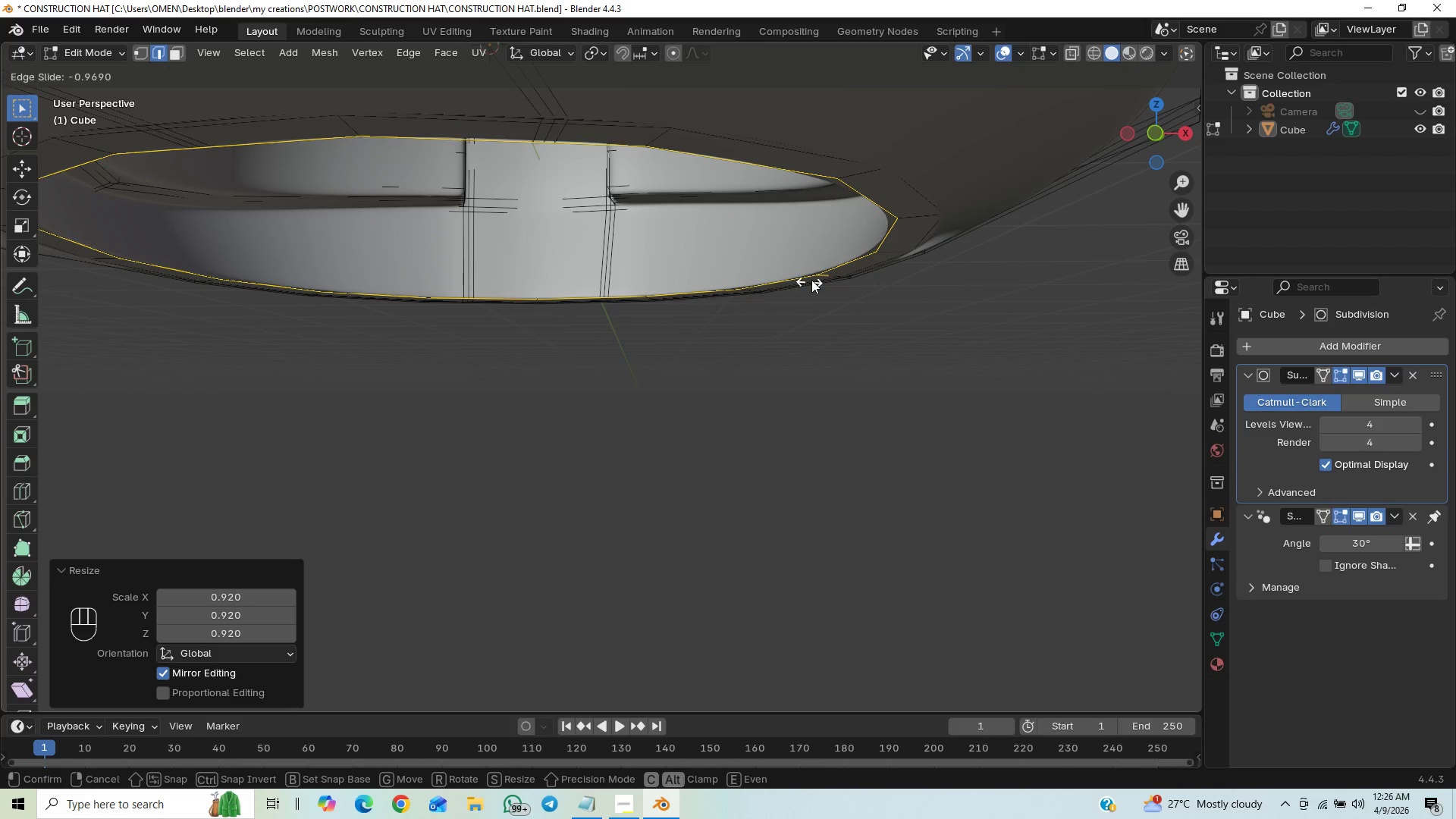 
left_click([812, 279])
 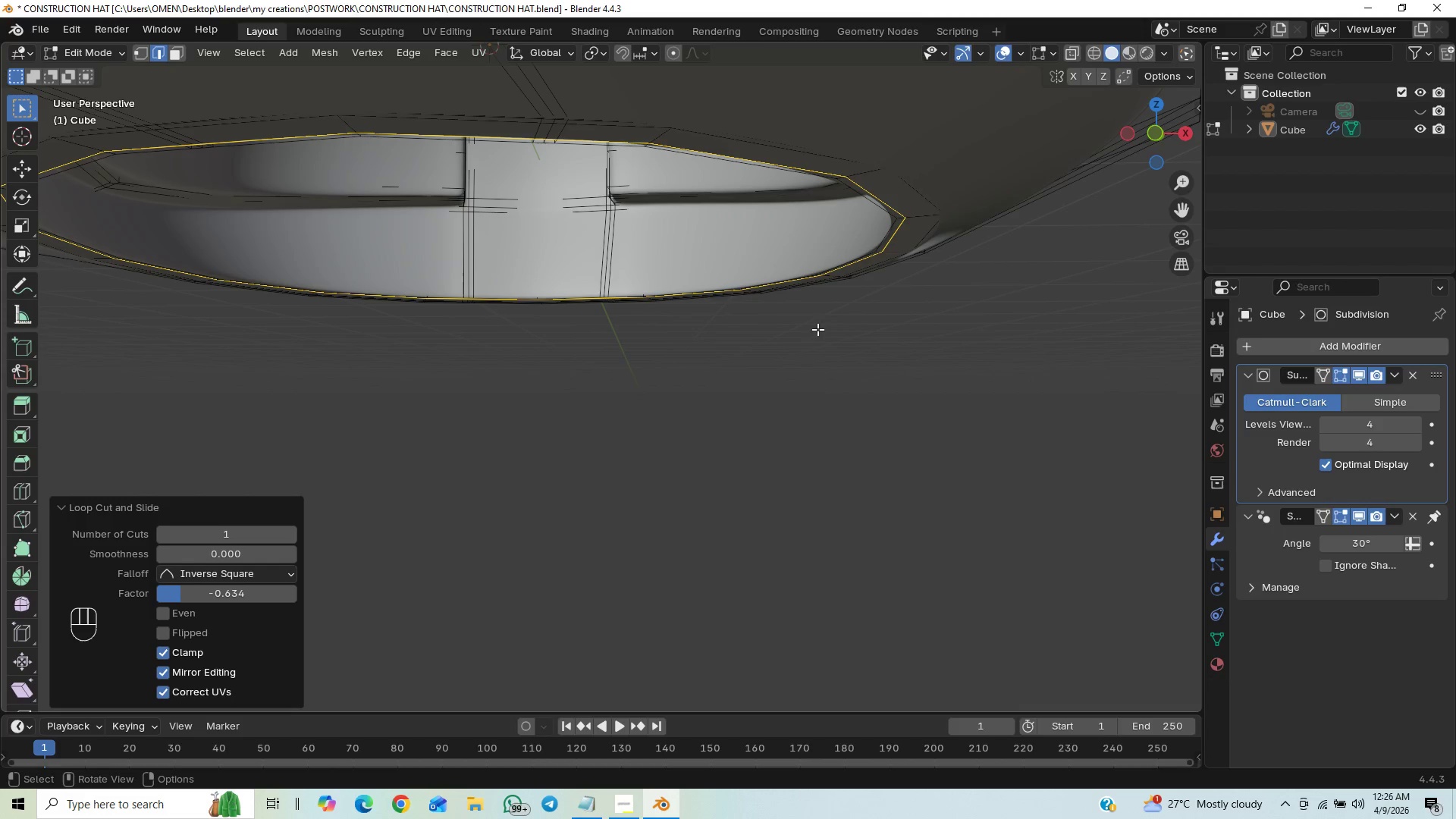 
key(Tab)
 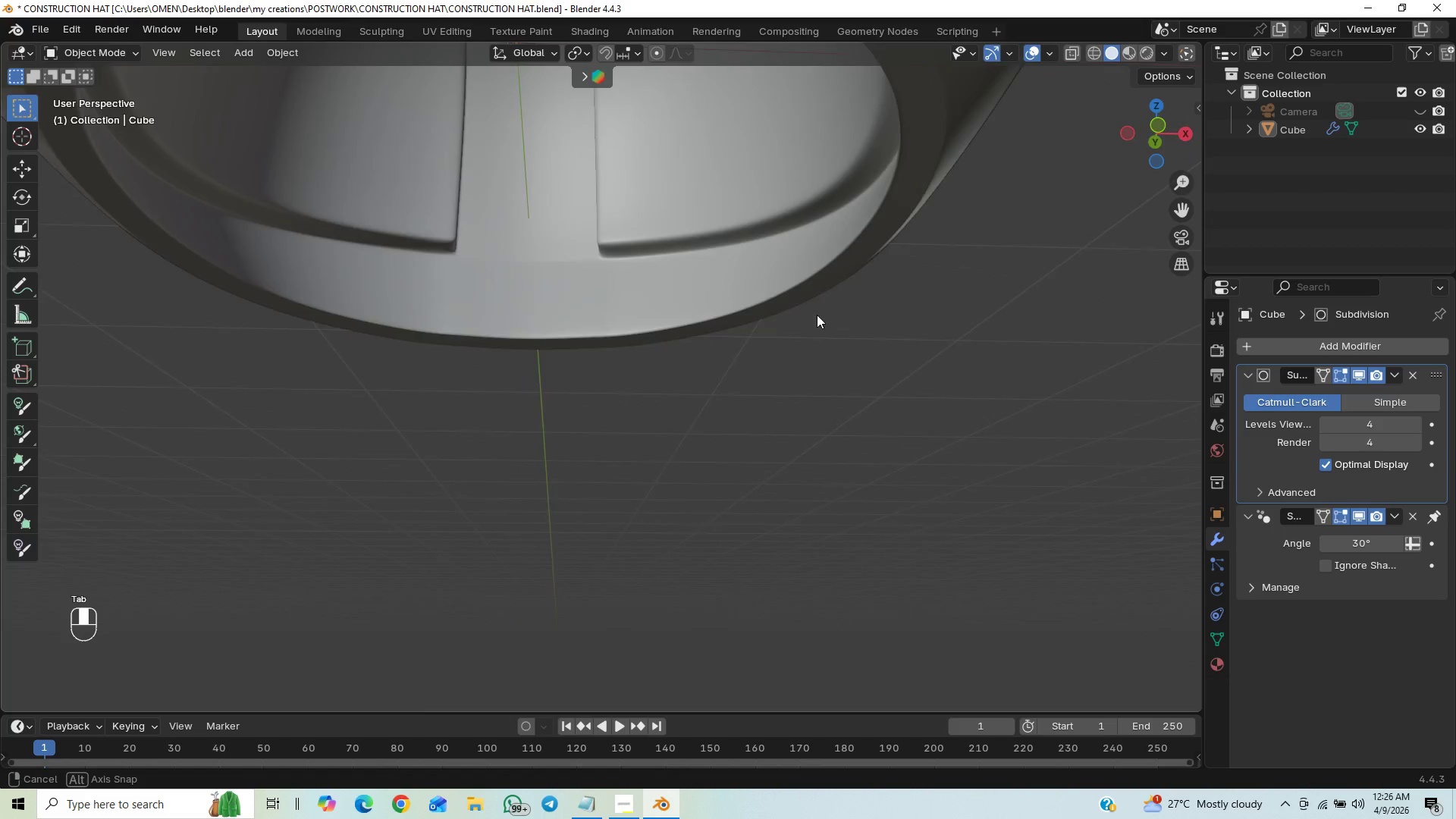 
hold_key(key=ControlLeft, duration=0.42)
 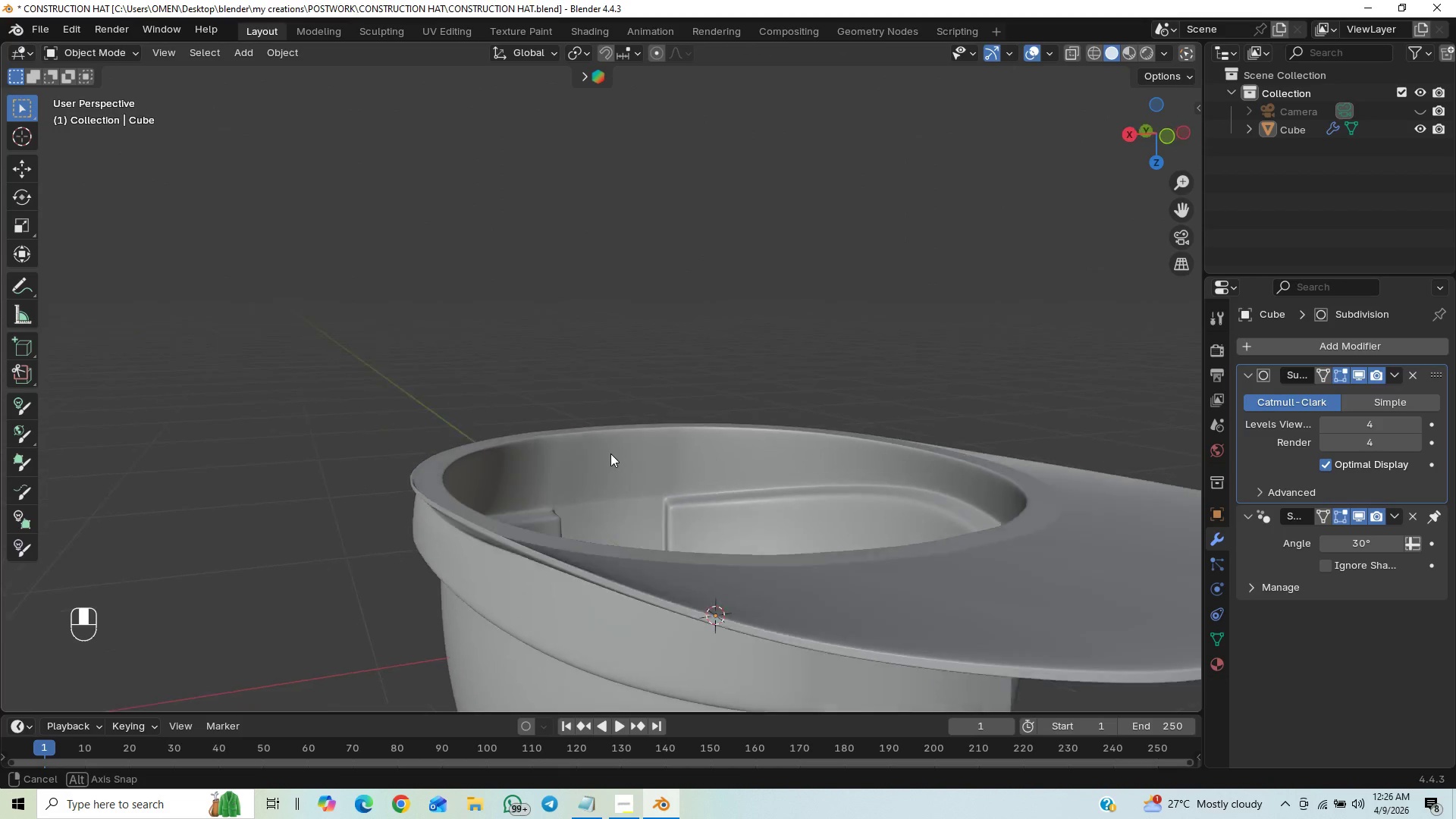 
wait(7.86)
 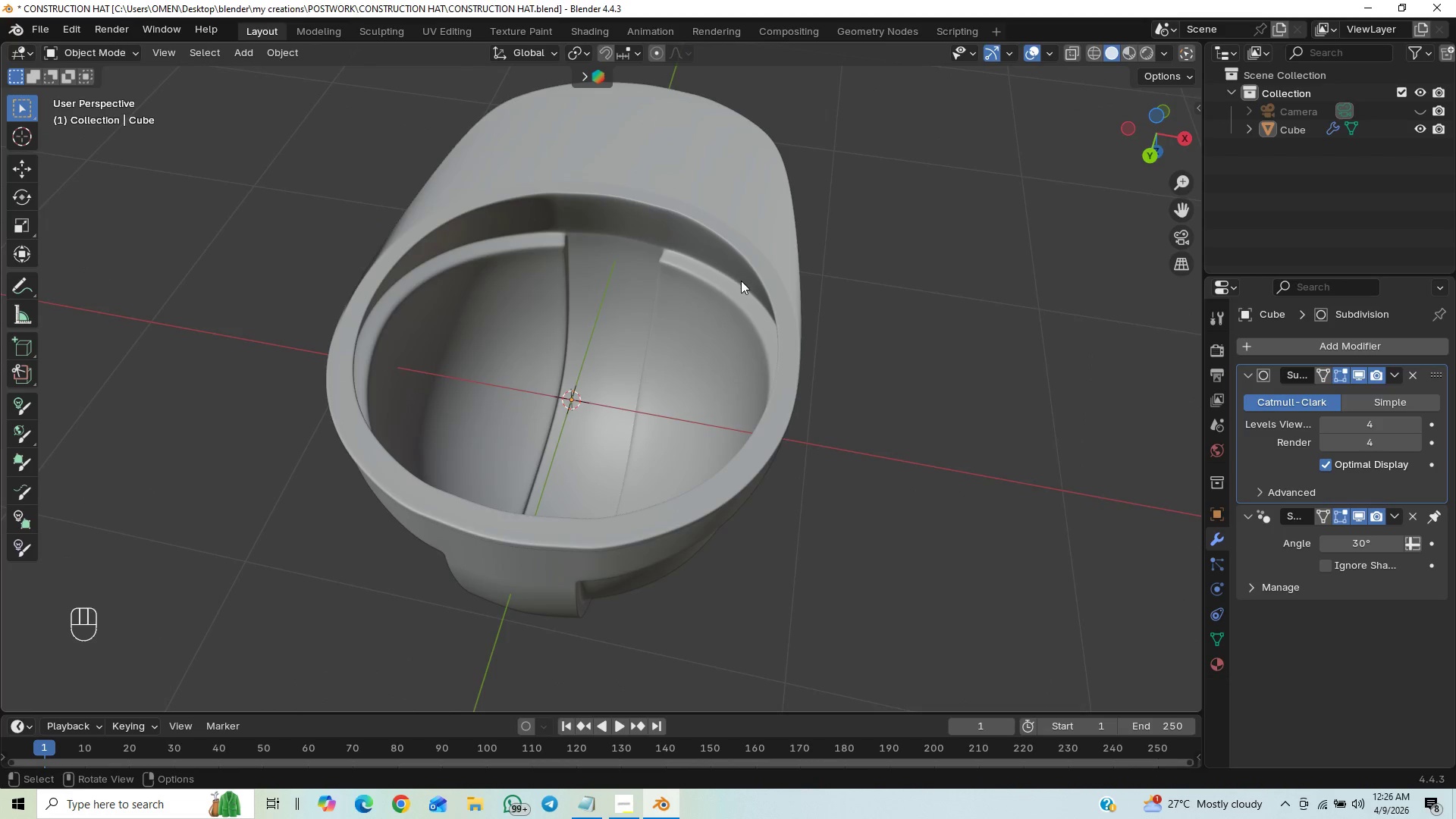 
key(Control+Z)
 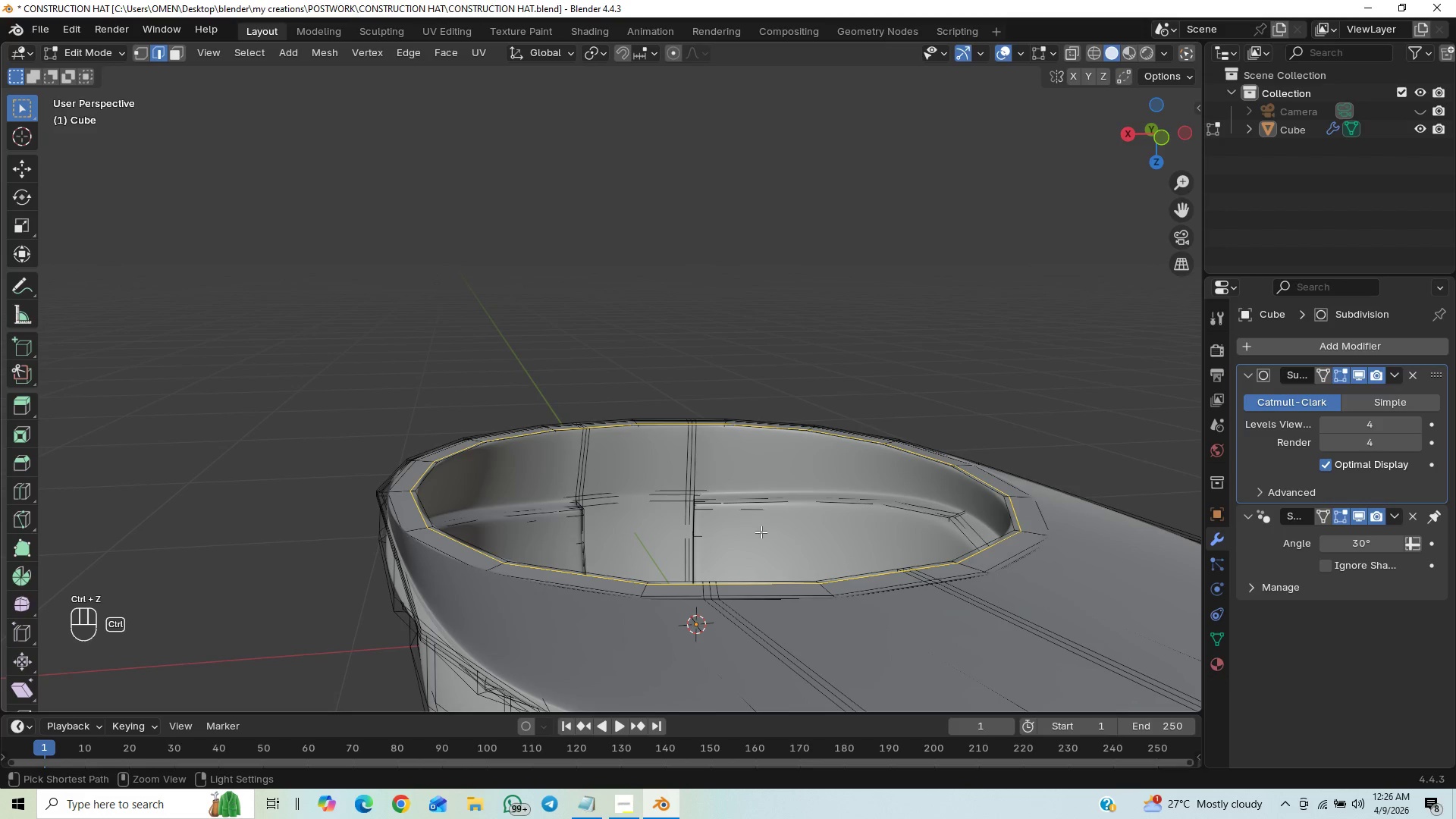 
key(Control+Z)
 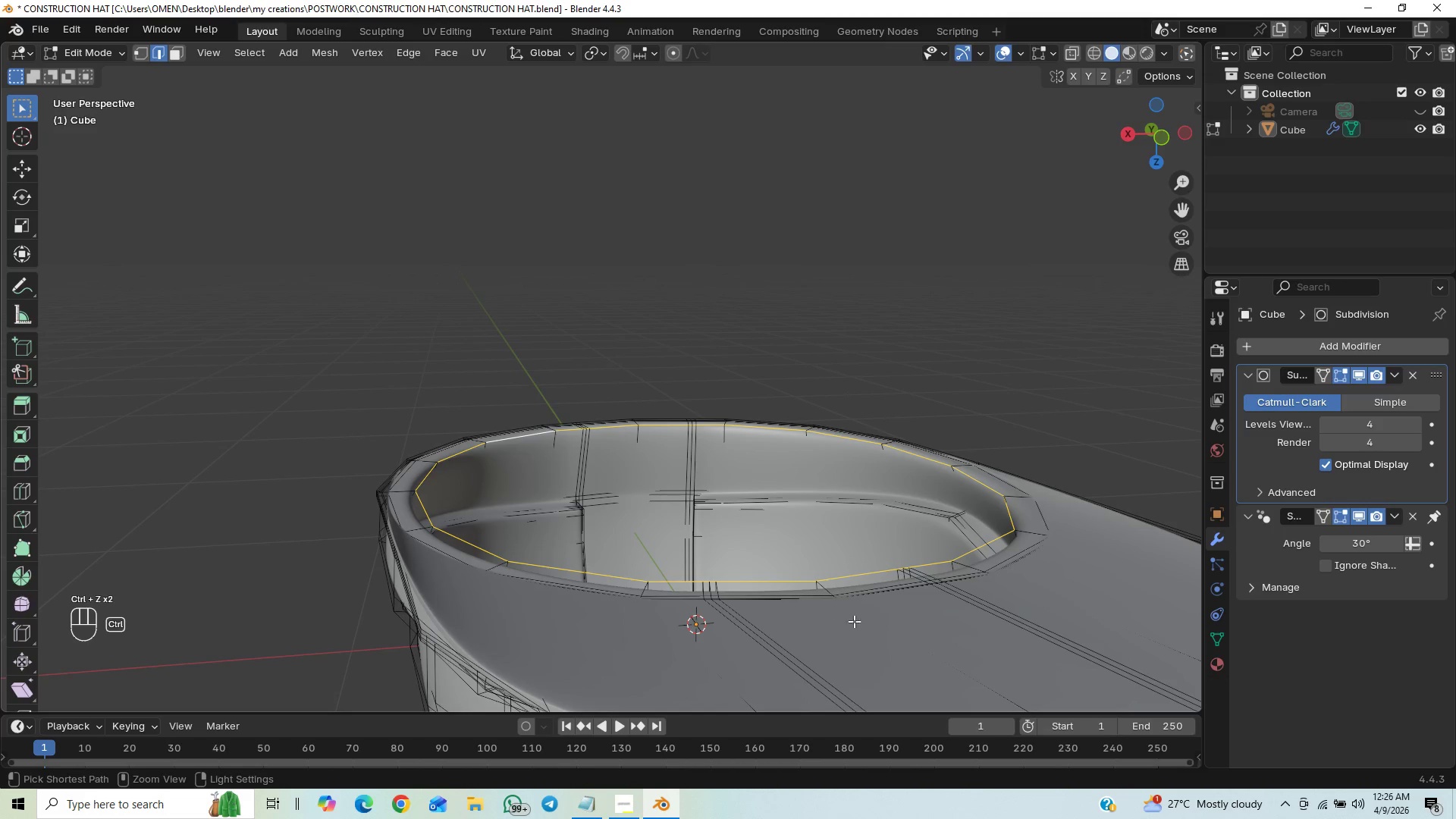 
hold_key(key=ShiftLeft, duration=0.58)
 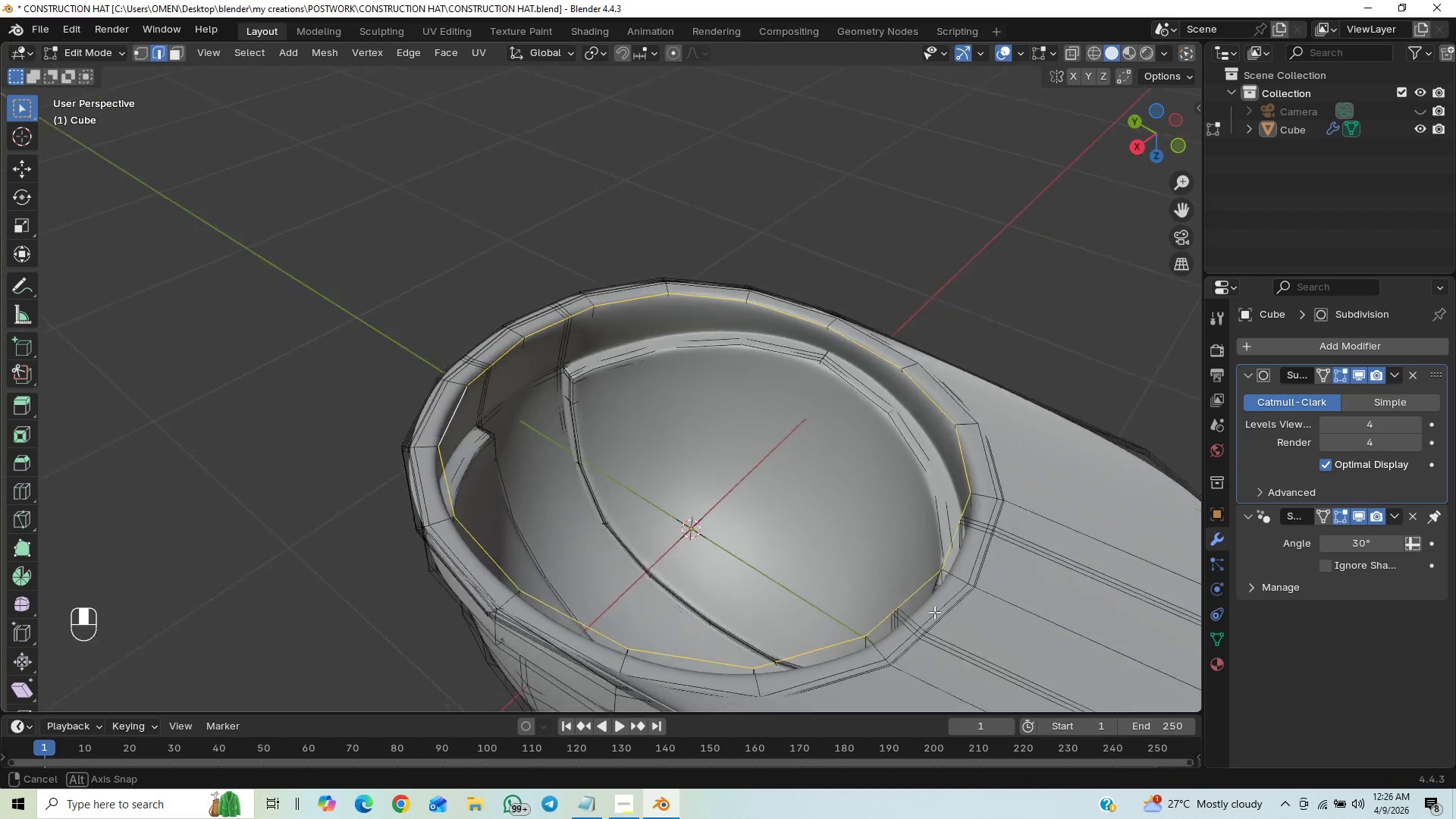 
hold_key(key=ShiftLeft, duration=1.08)
 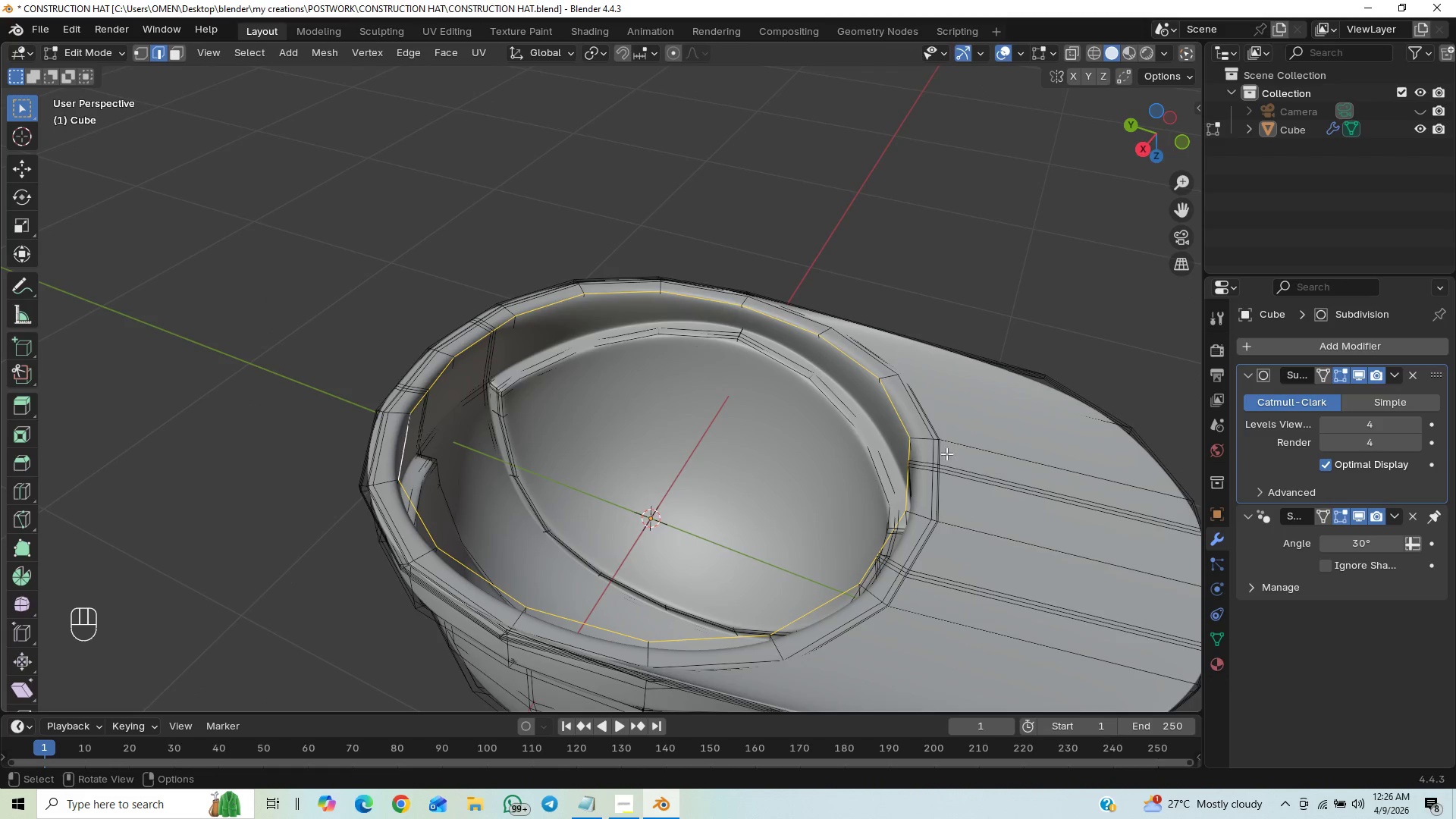 
key(Control+Z)
 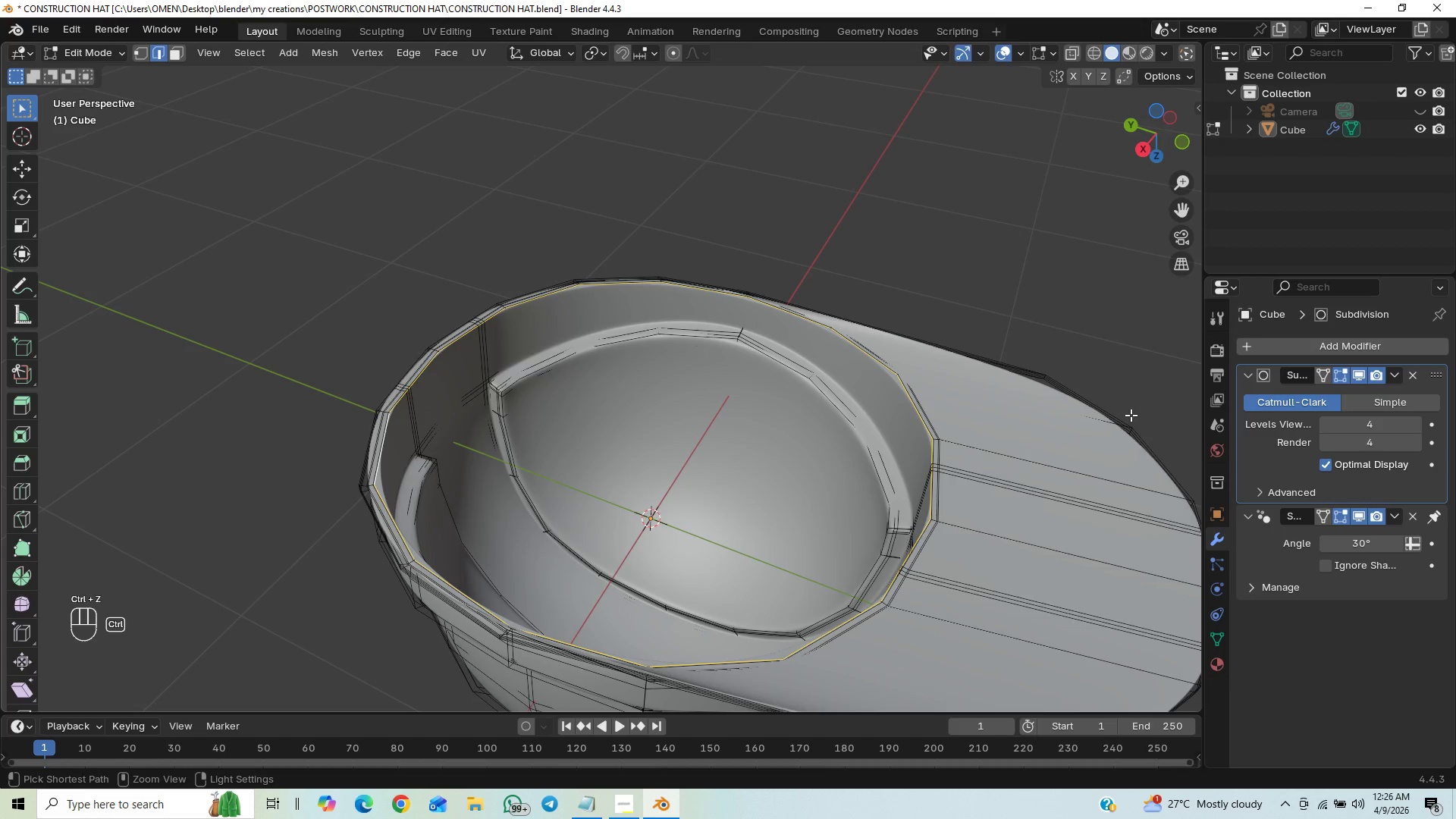 
left_click([1359, 377])
 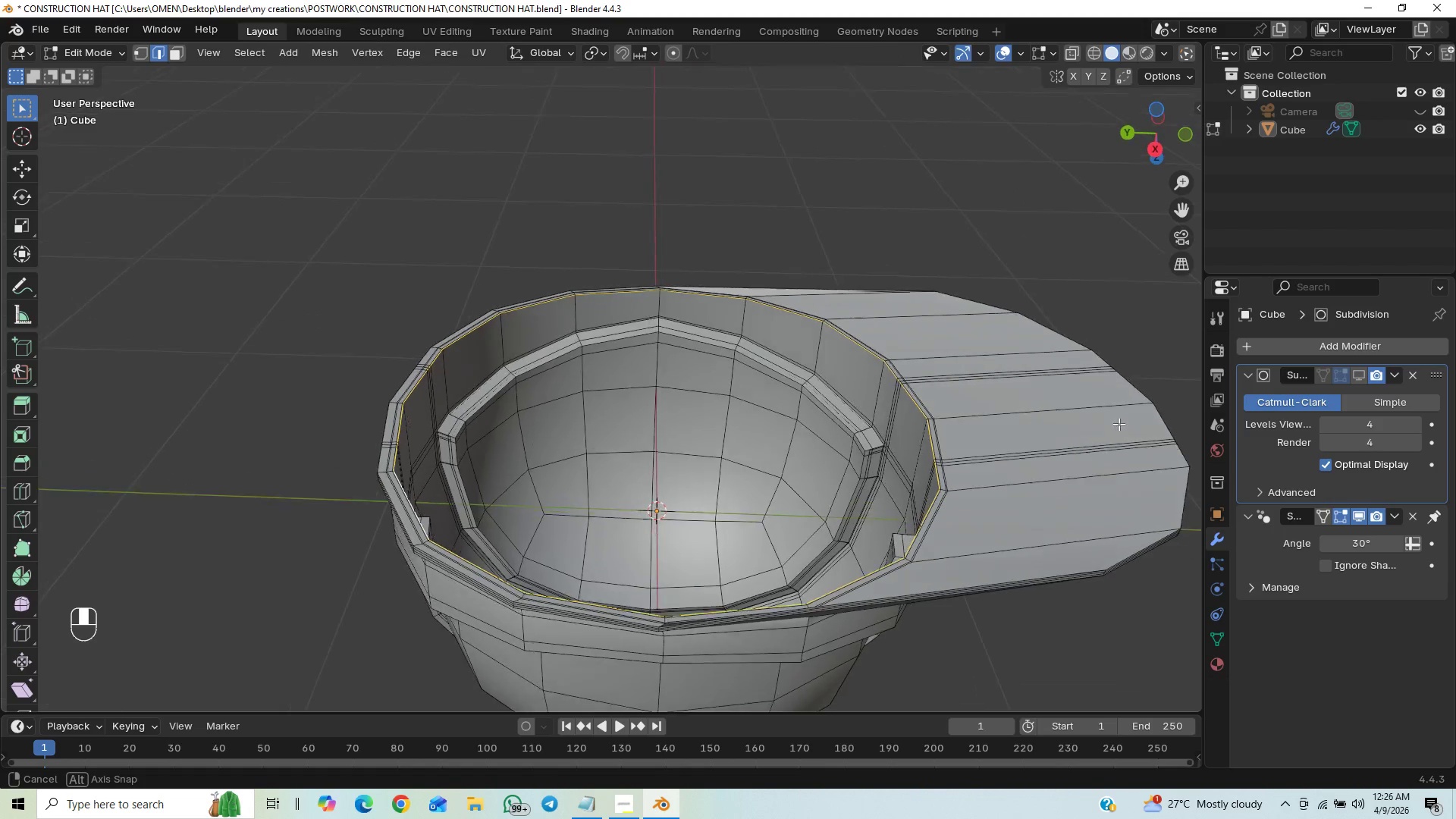 
hold_key(key=ControlLeft, duration=0.72)
 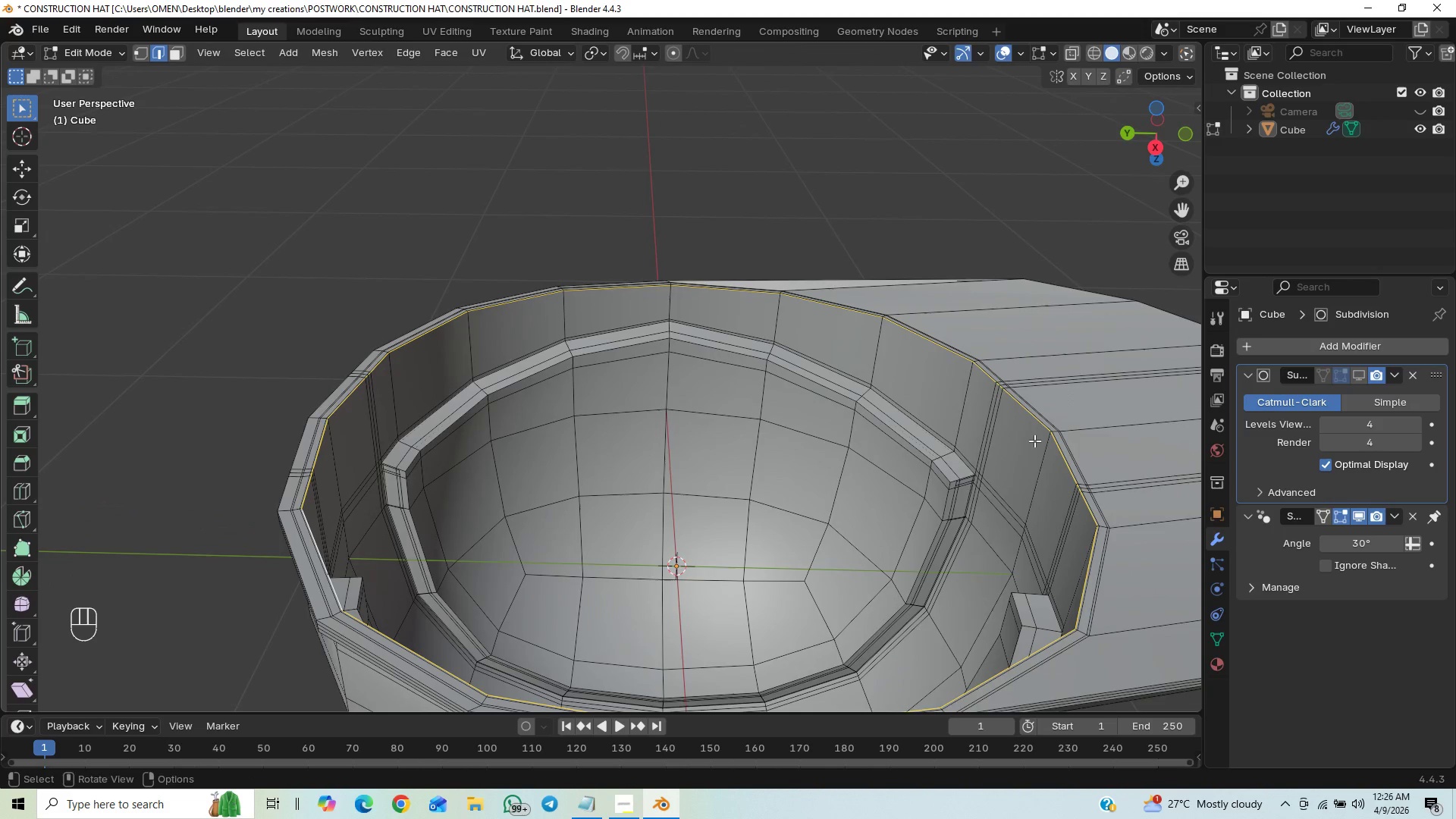 
hold_key(key=ShiftLeft, duration=0.66)
 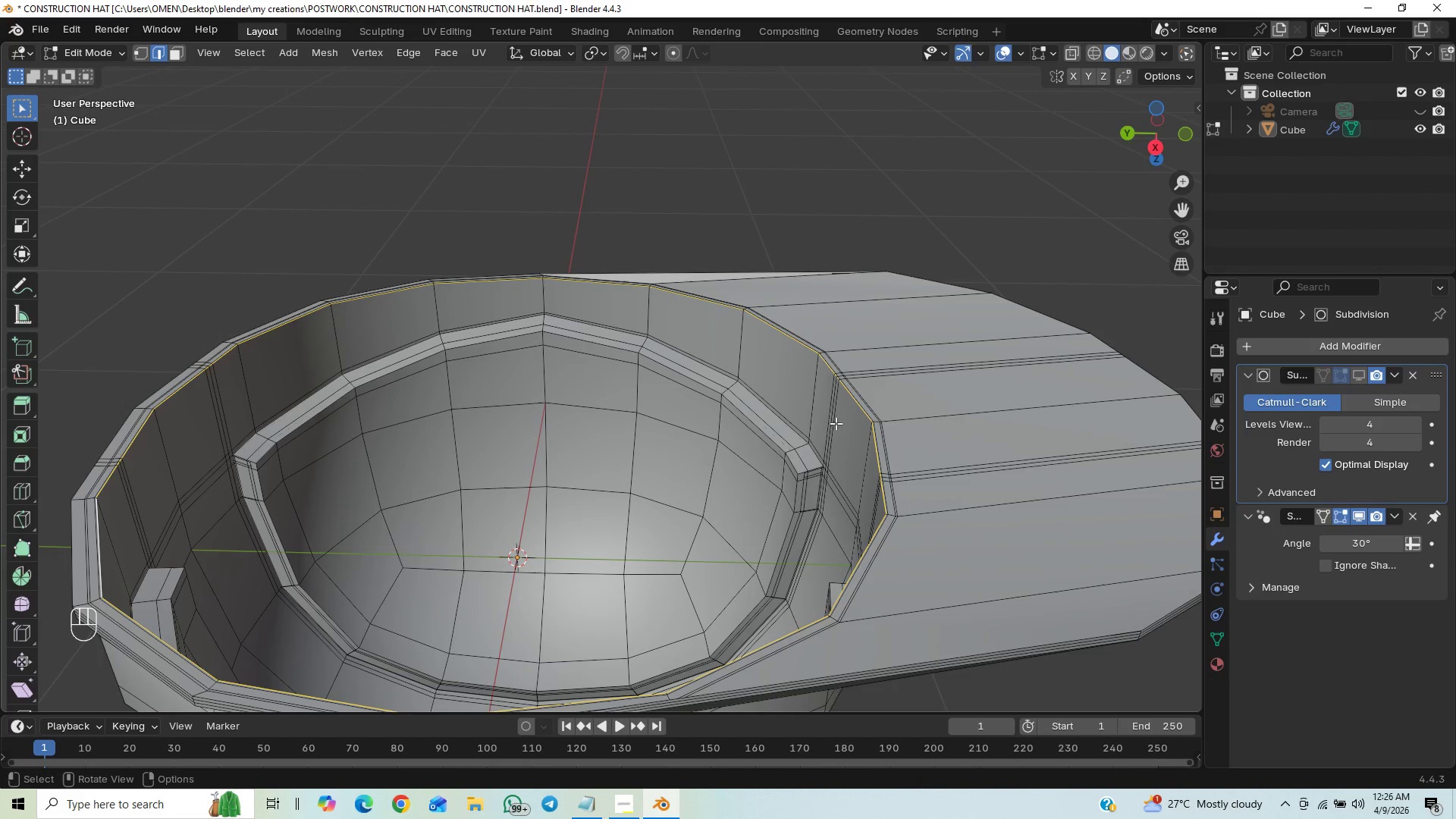 
hold_key(key=ControlLeft, duration=0.69)
 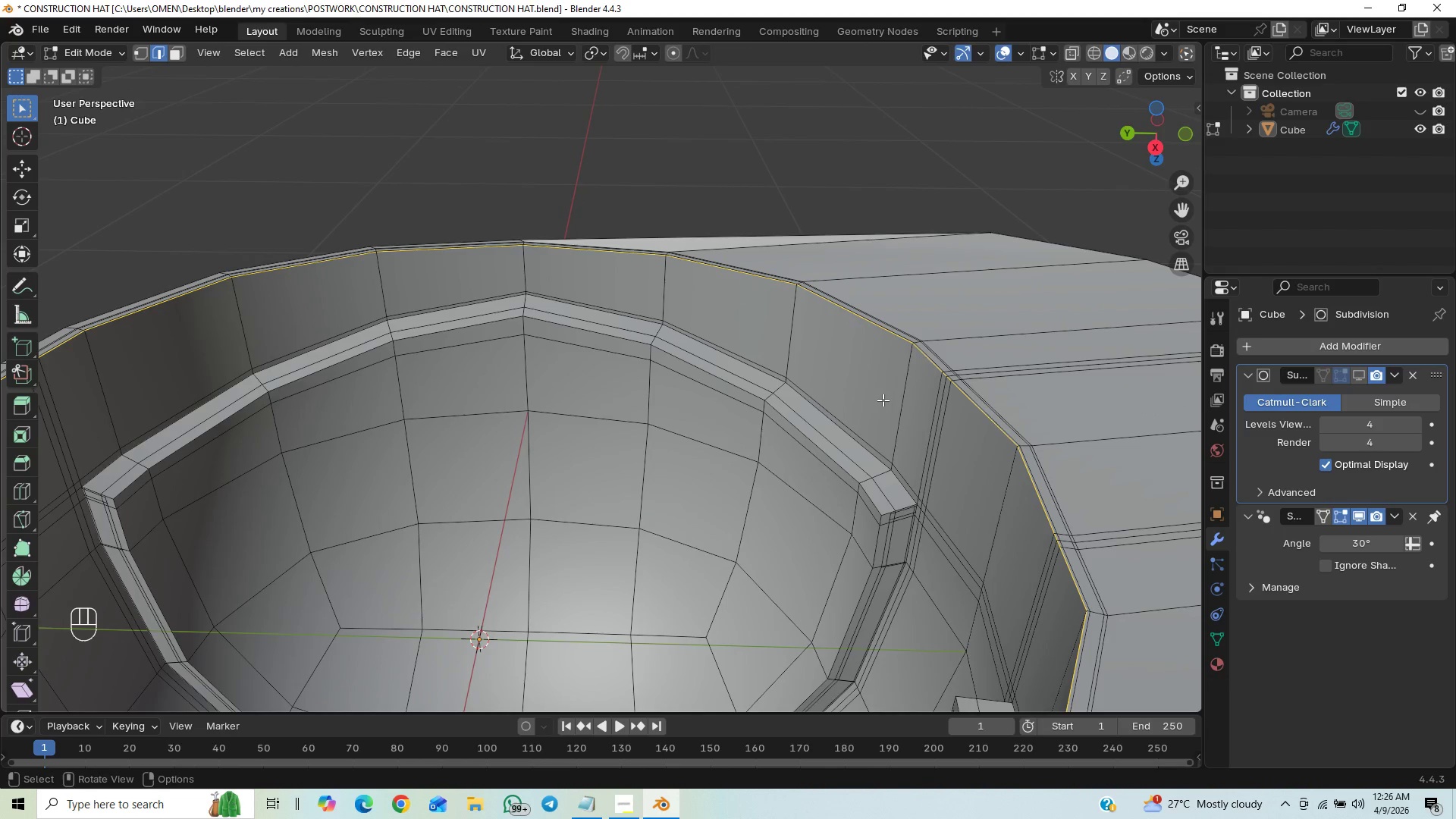 
hold_key(key=ShiftLeft, duration=0.55)
 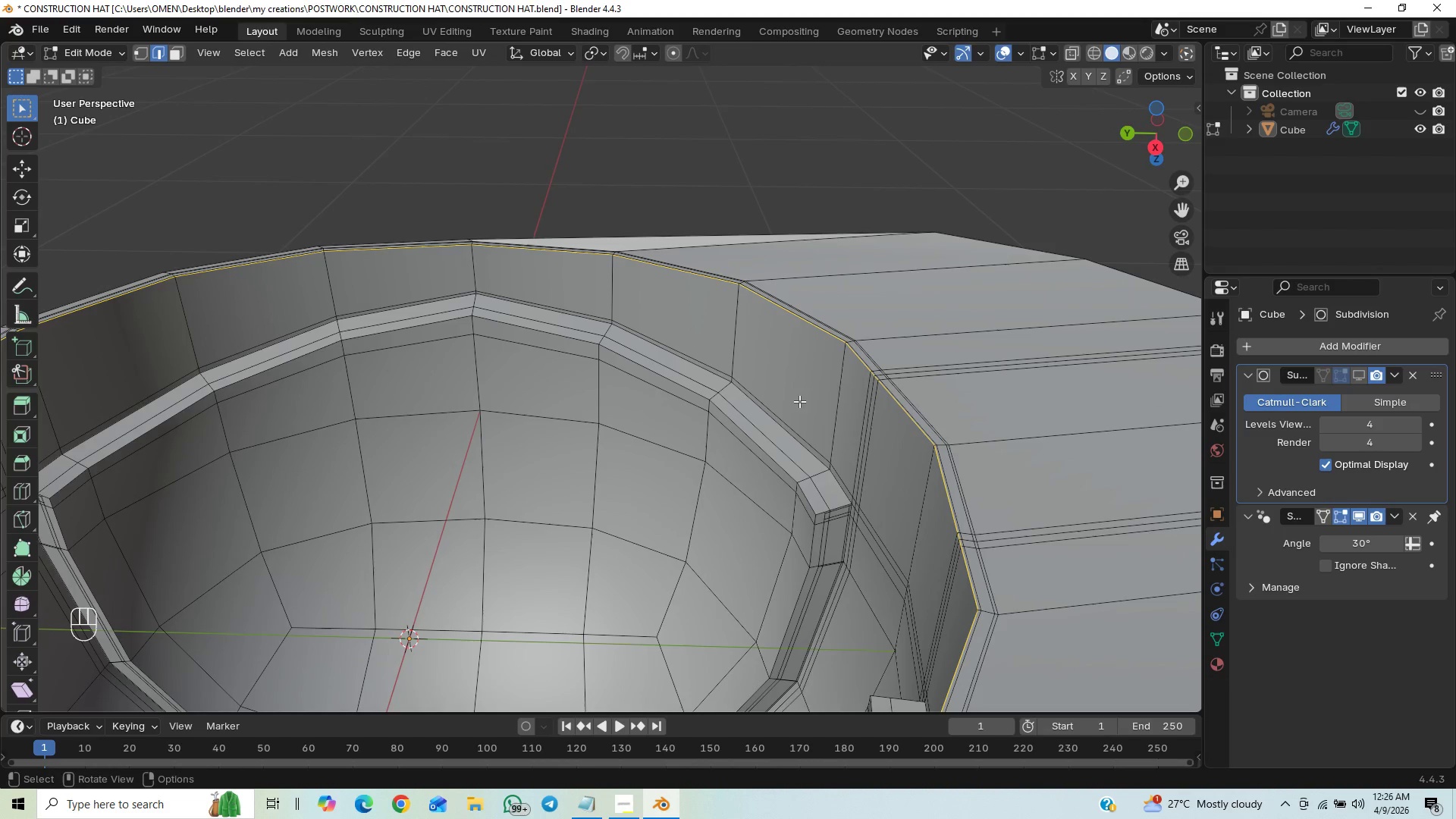 
key(Control+Shift+Z)
 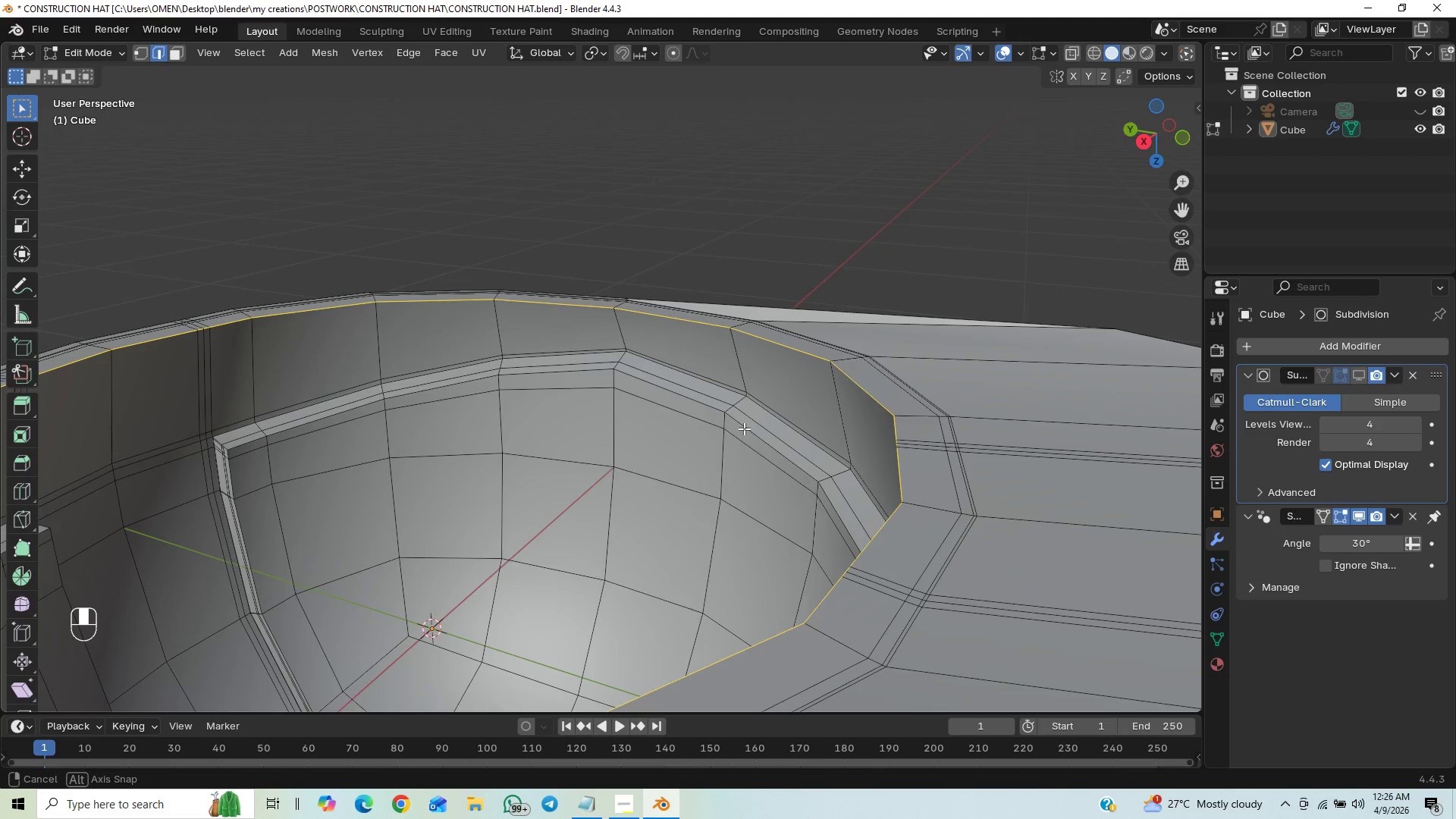 
wait(6.09)
 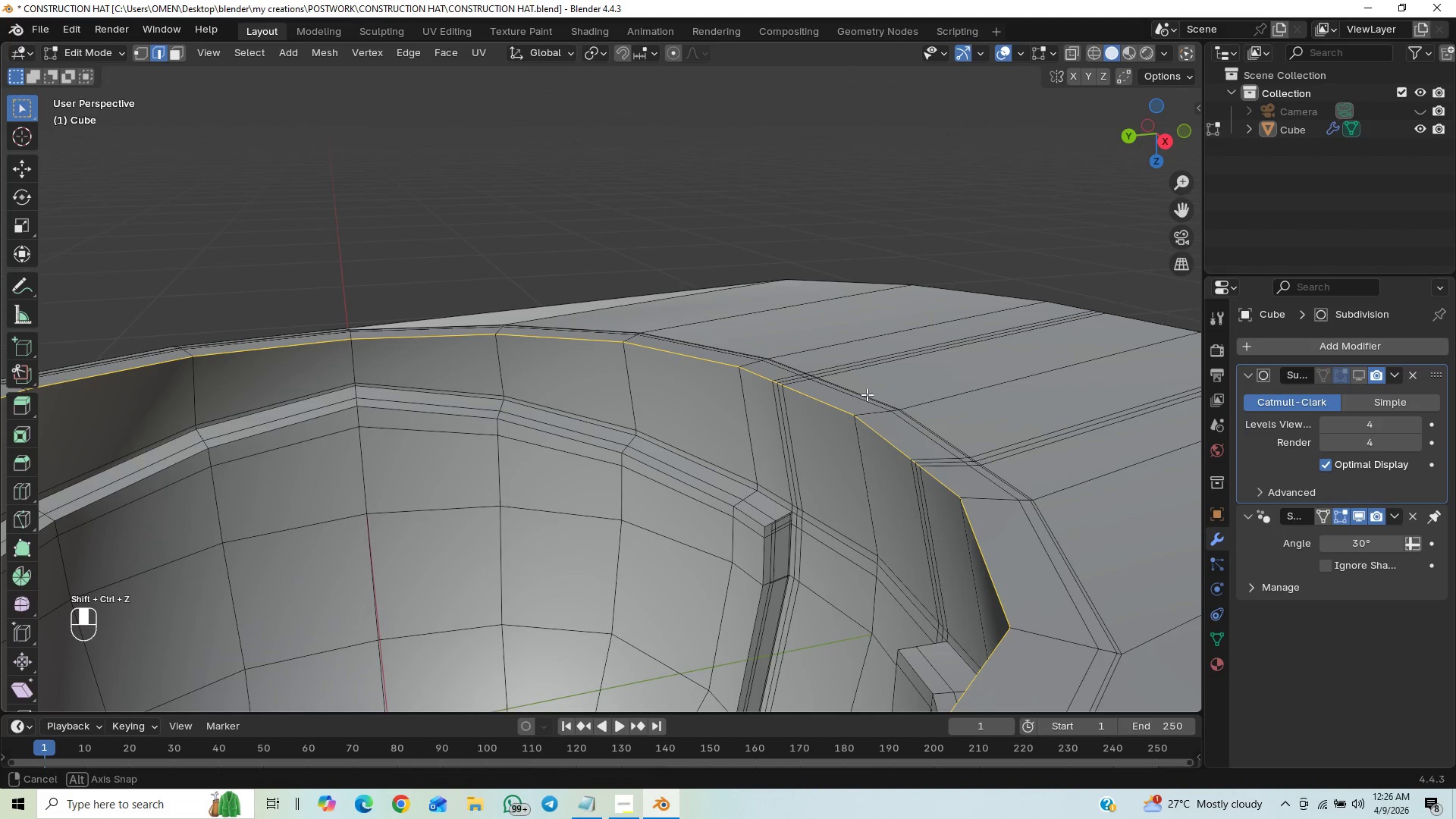 
hold_key(key=ControlLeft, duration=0.53)
 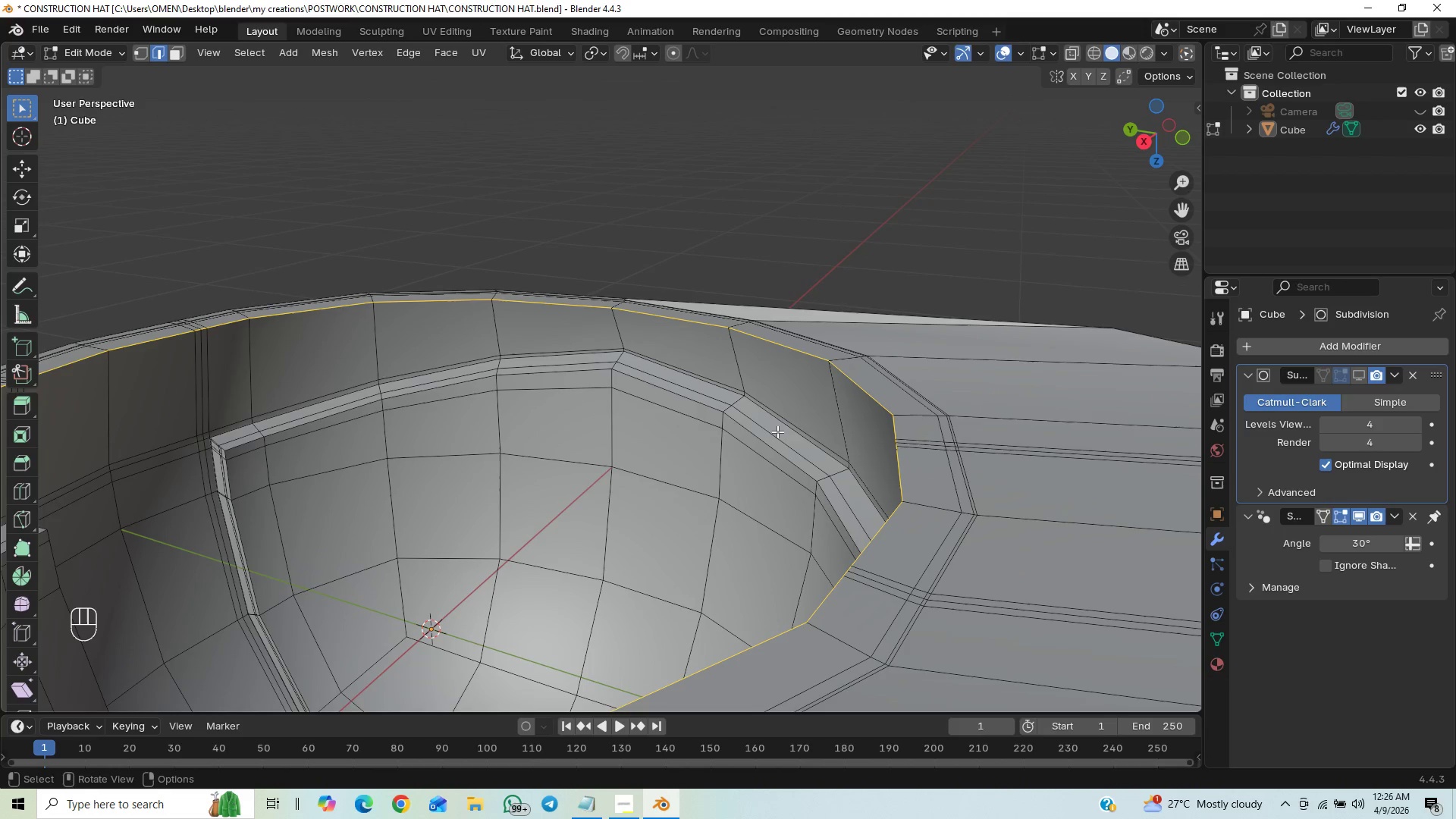 
hold_key(key=ControlLeft, duration=0.61)
 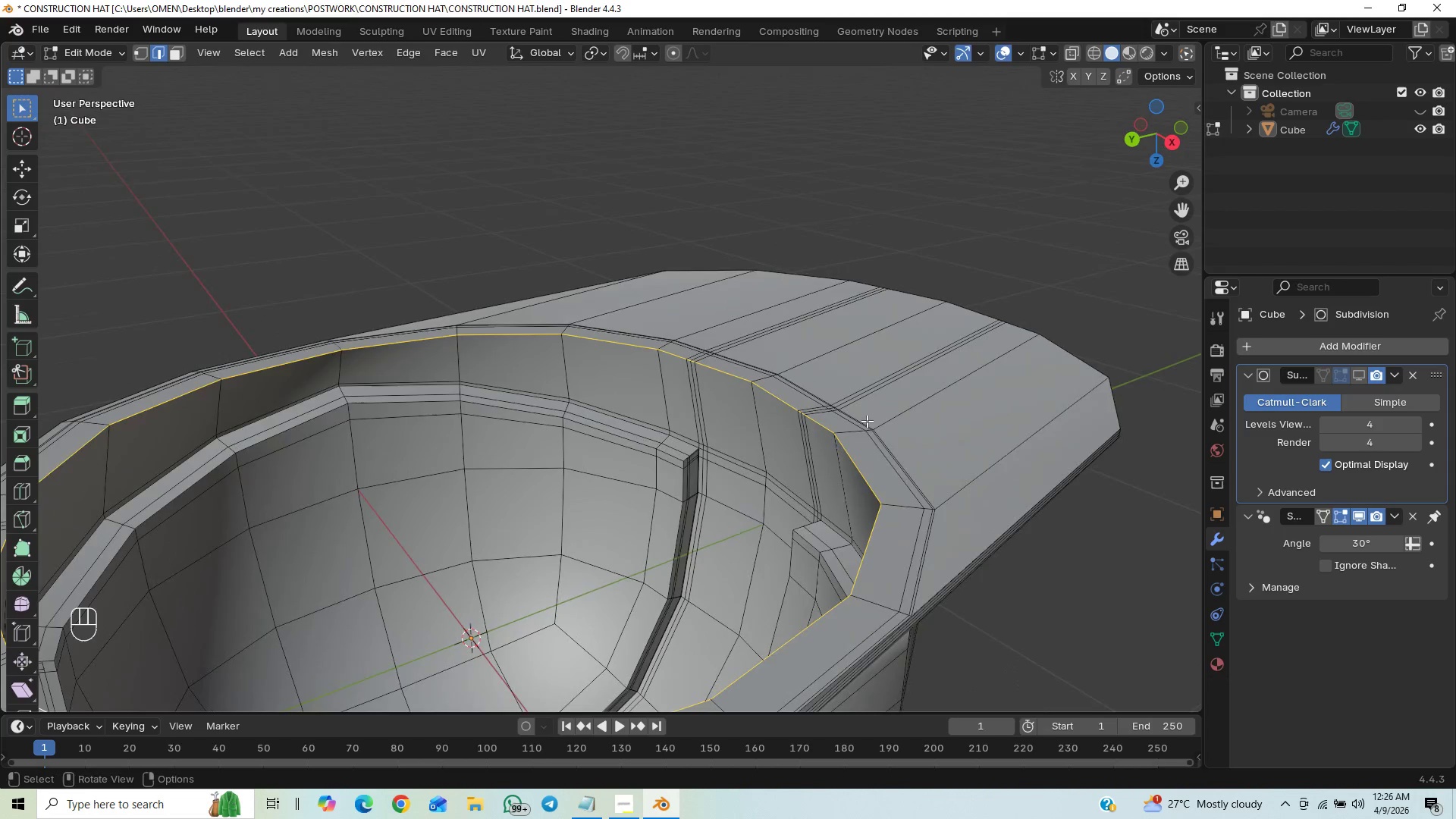 
hold_key(key=ControlLeft, duration=0.5)
 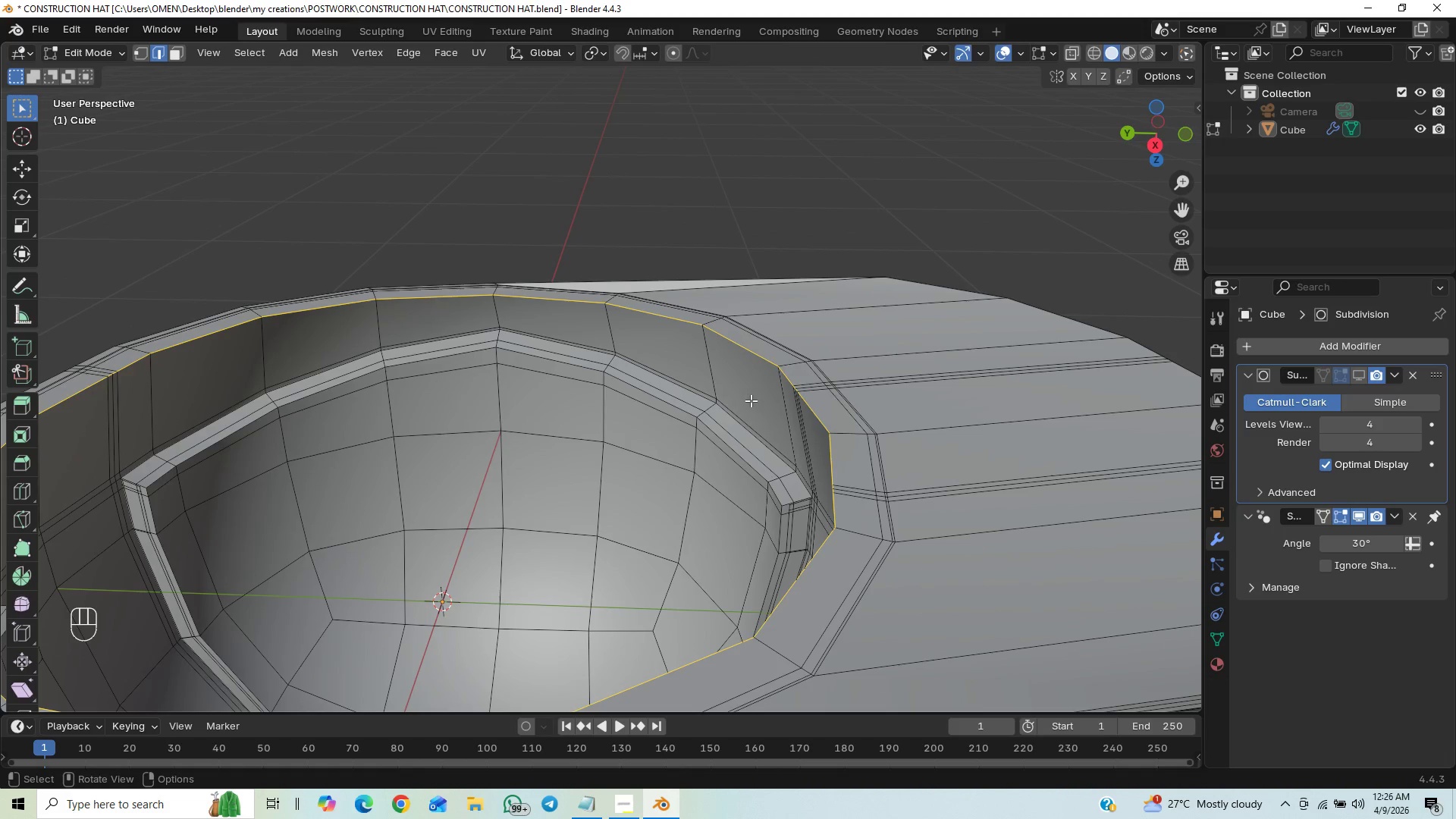 
wait(10.2)
 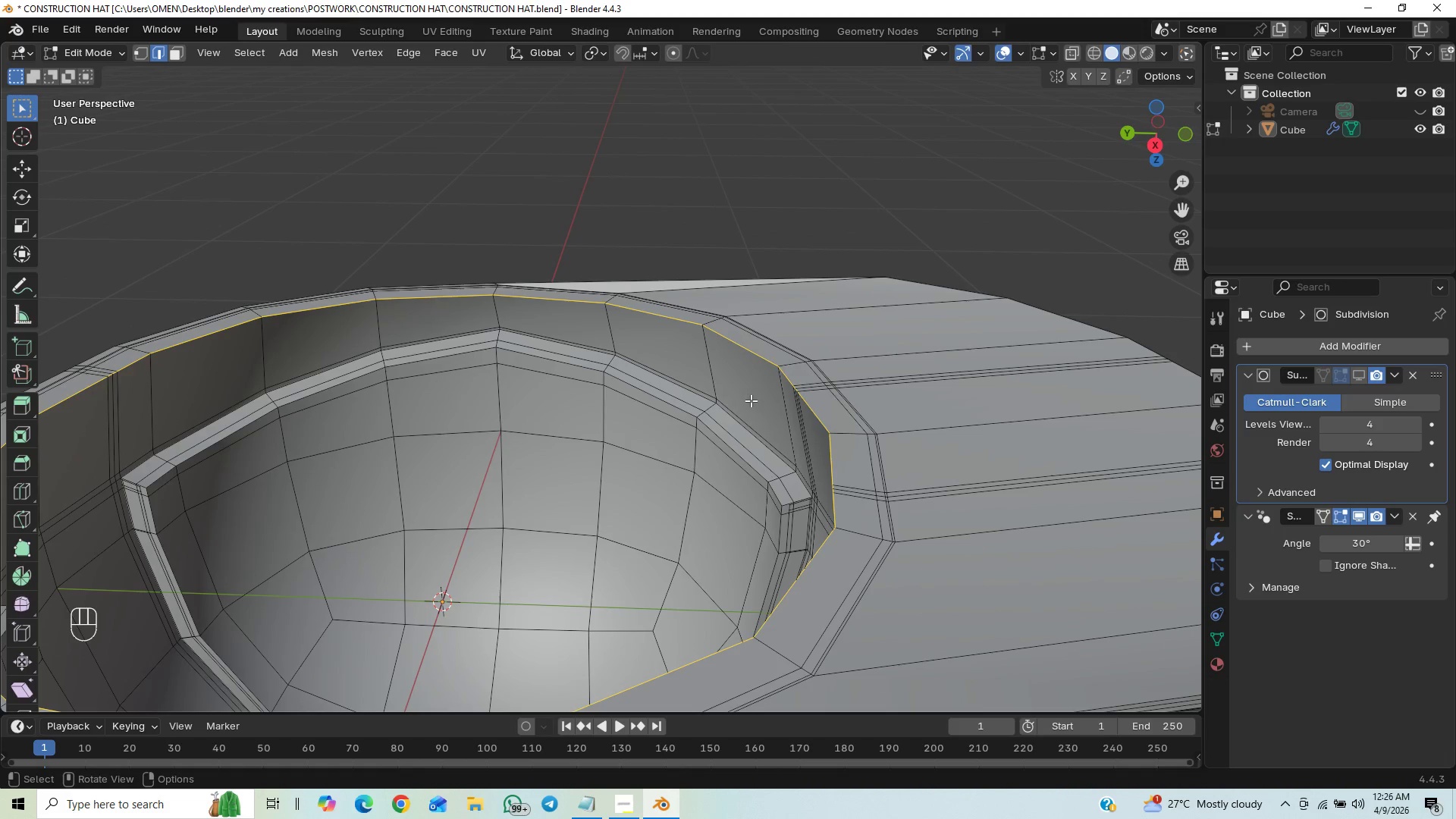 
hold_key(key=ShiftLeft, duration=0.69)
 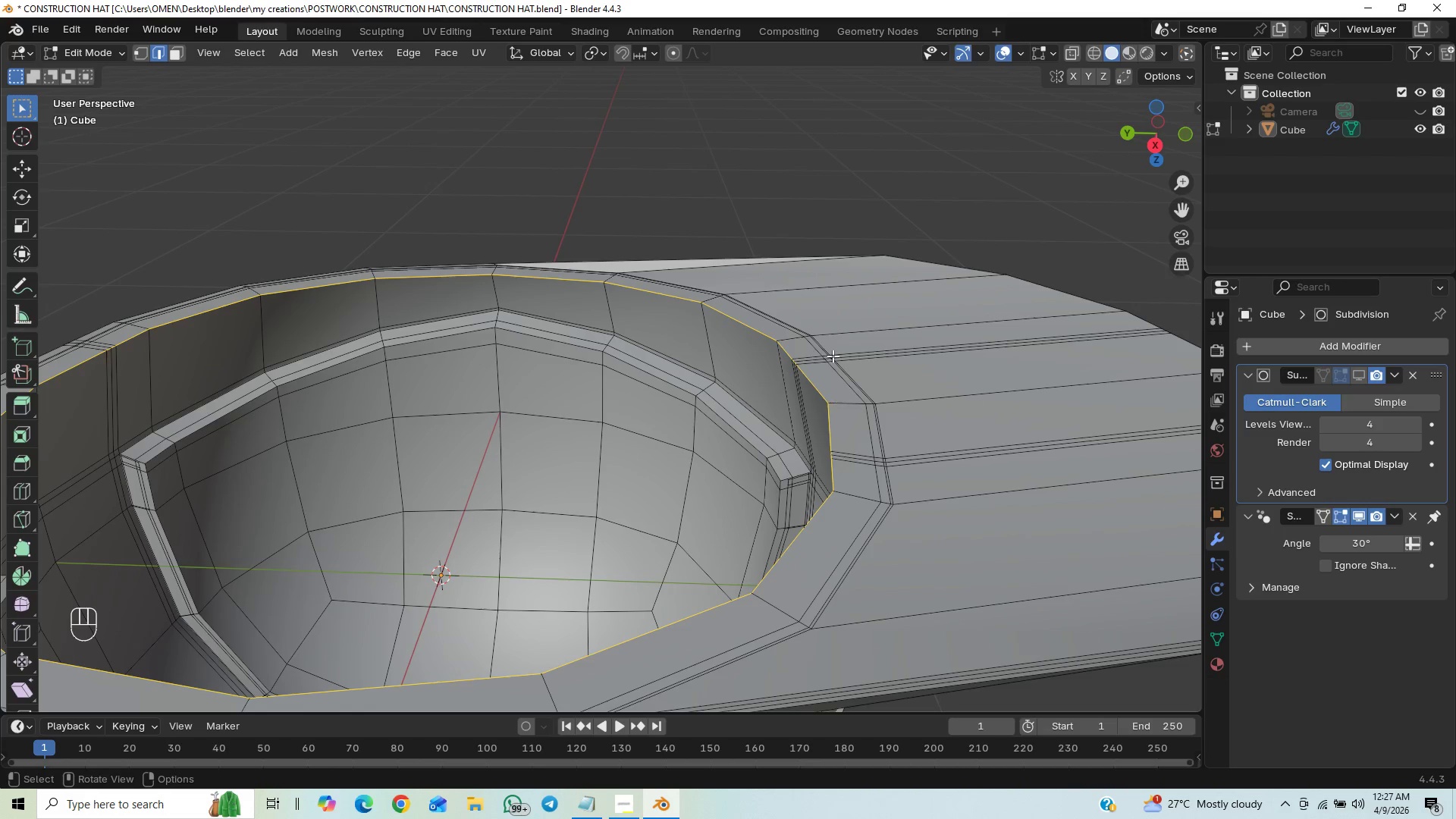 
hold_key(key=ControlLeft, duration=1.47)
 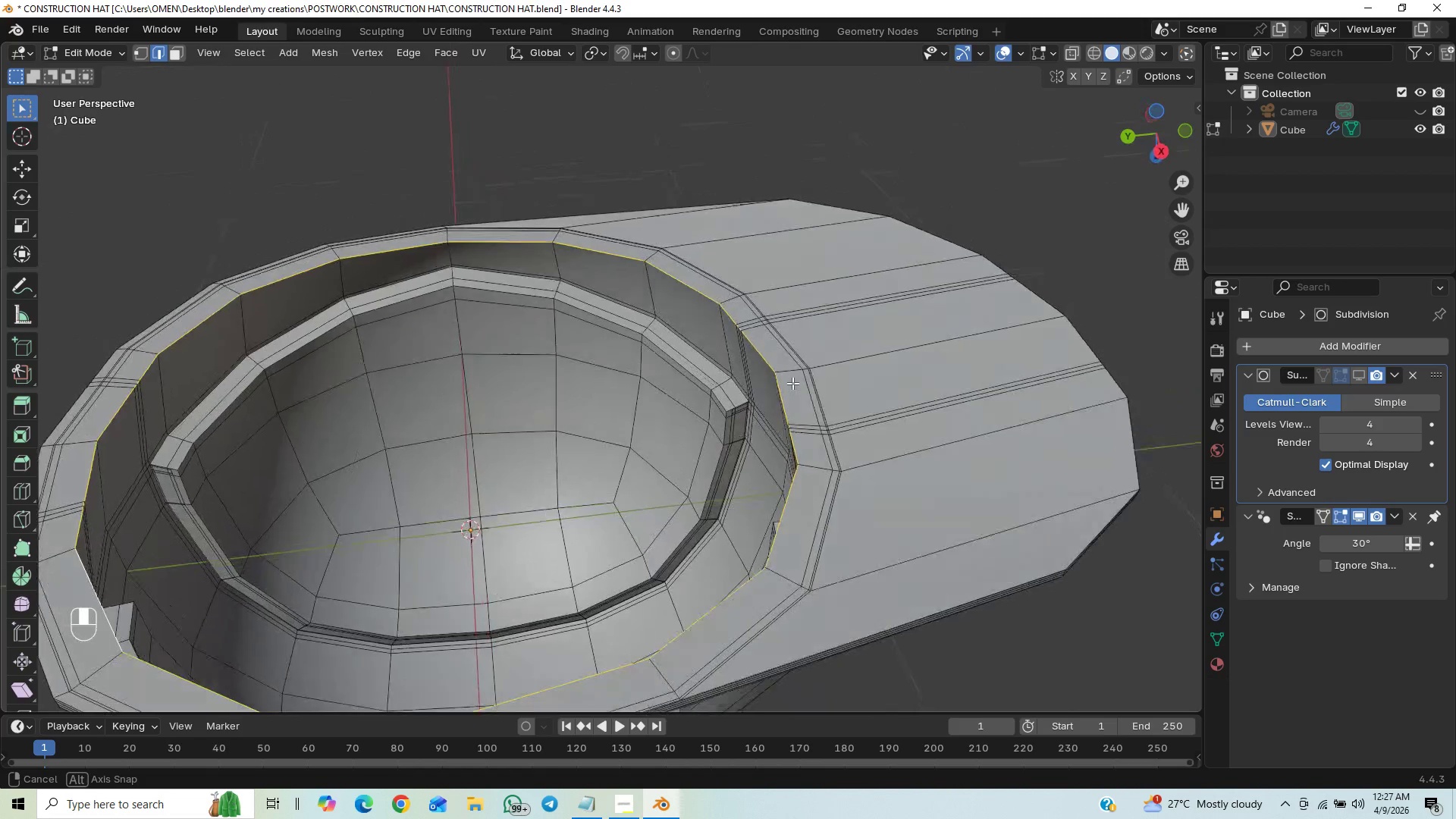 
key(Control+Z)
 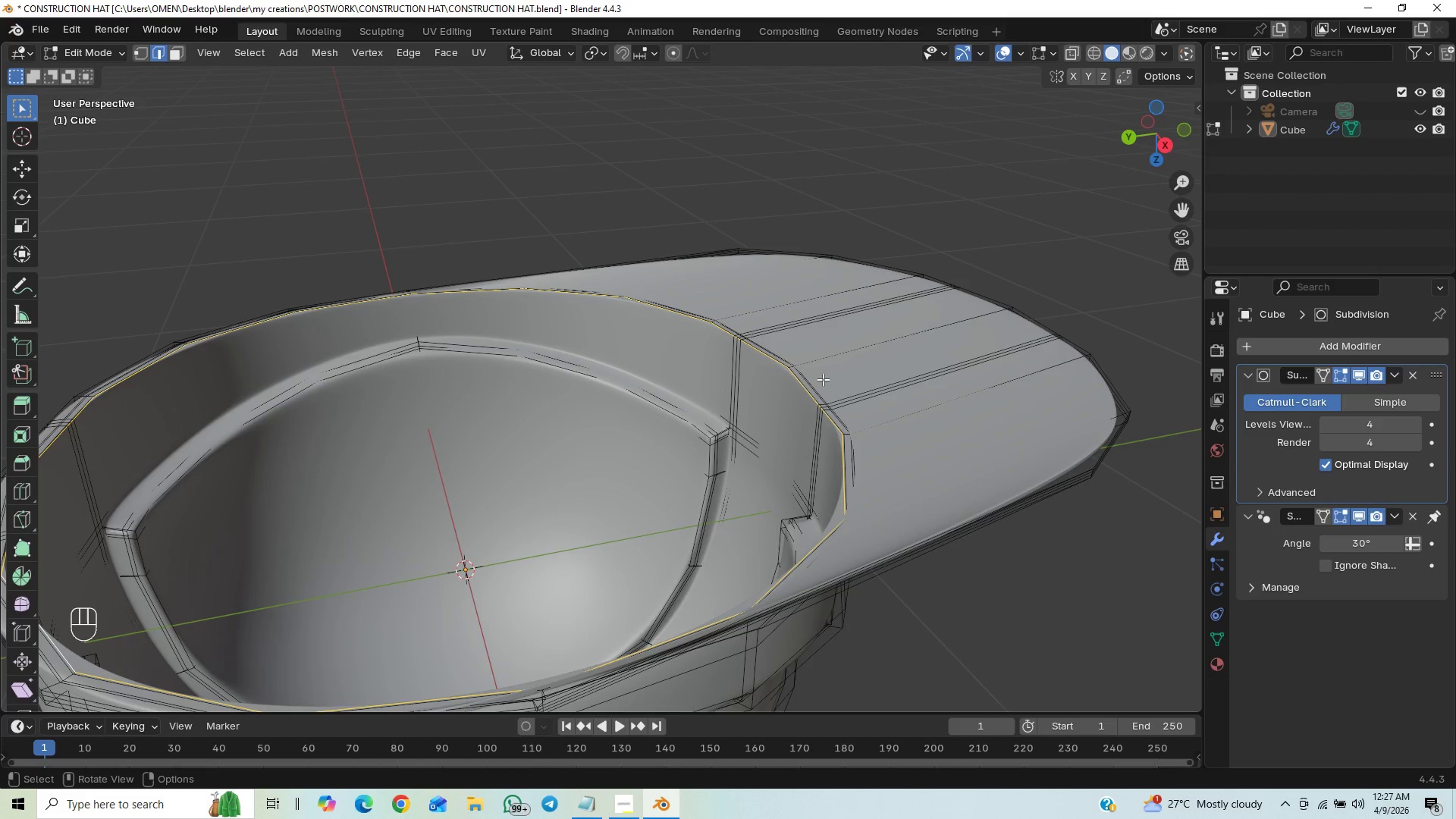 
wait(7.81)
 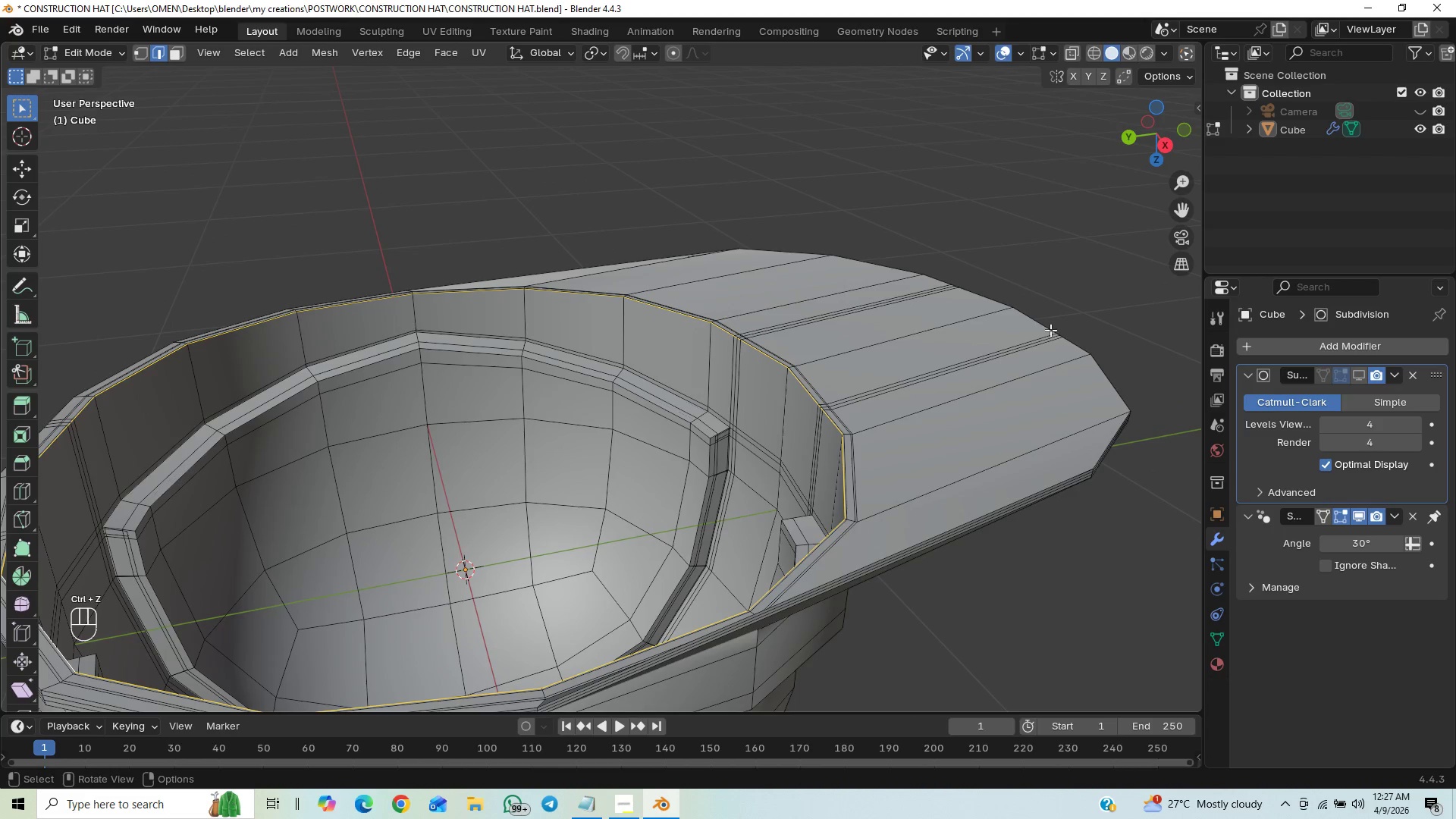 
key(Tab)
 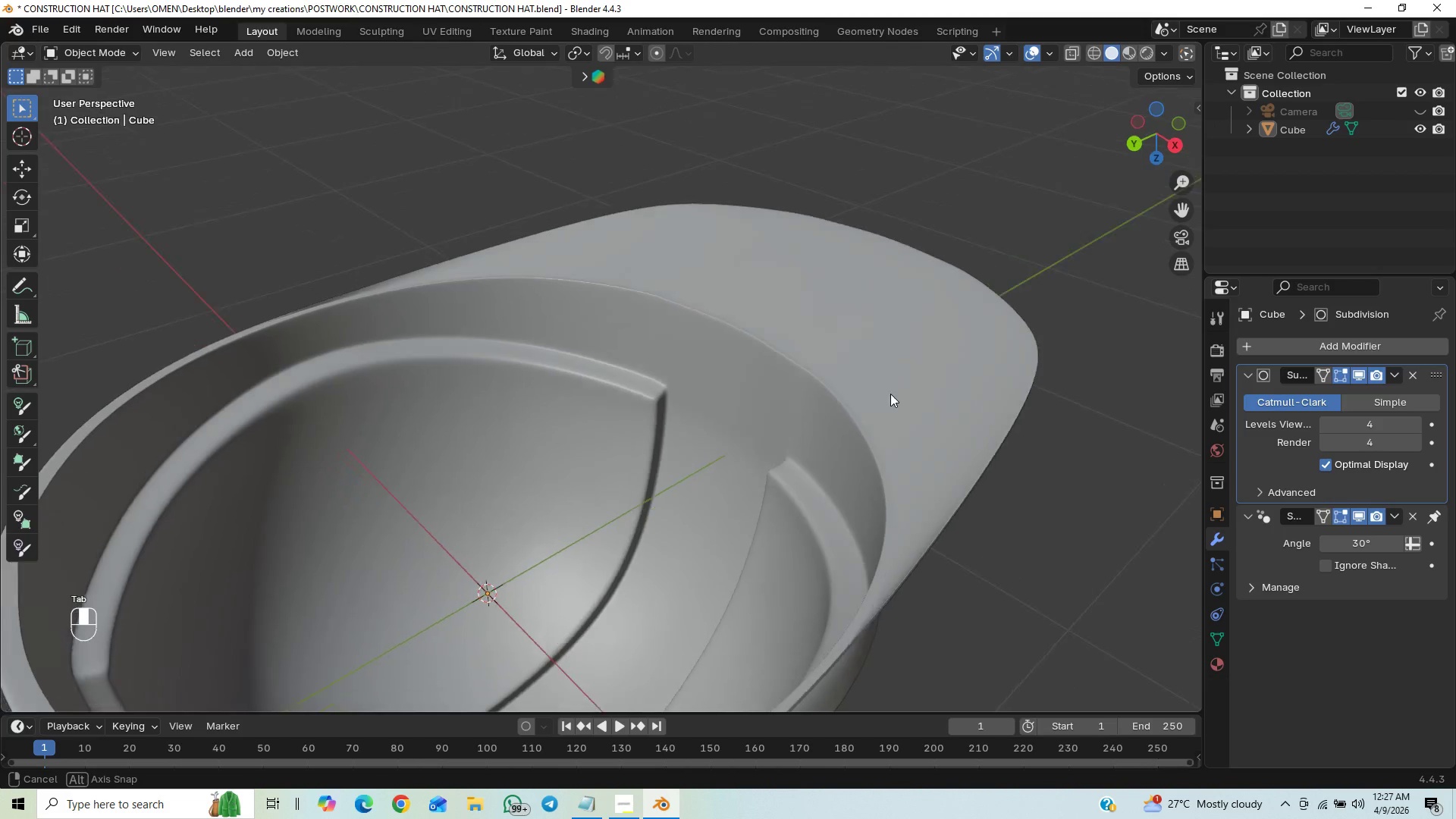 
key(Tab)
 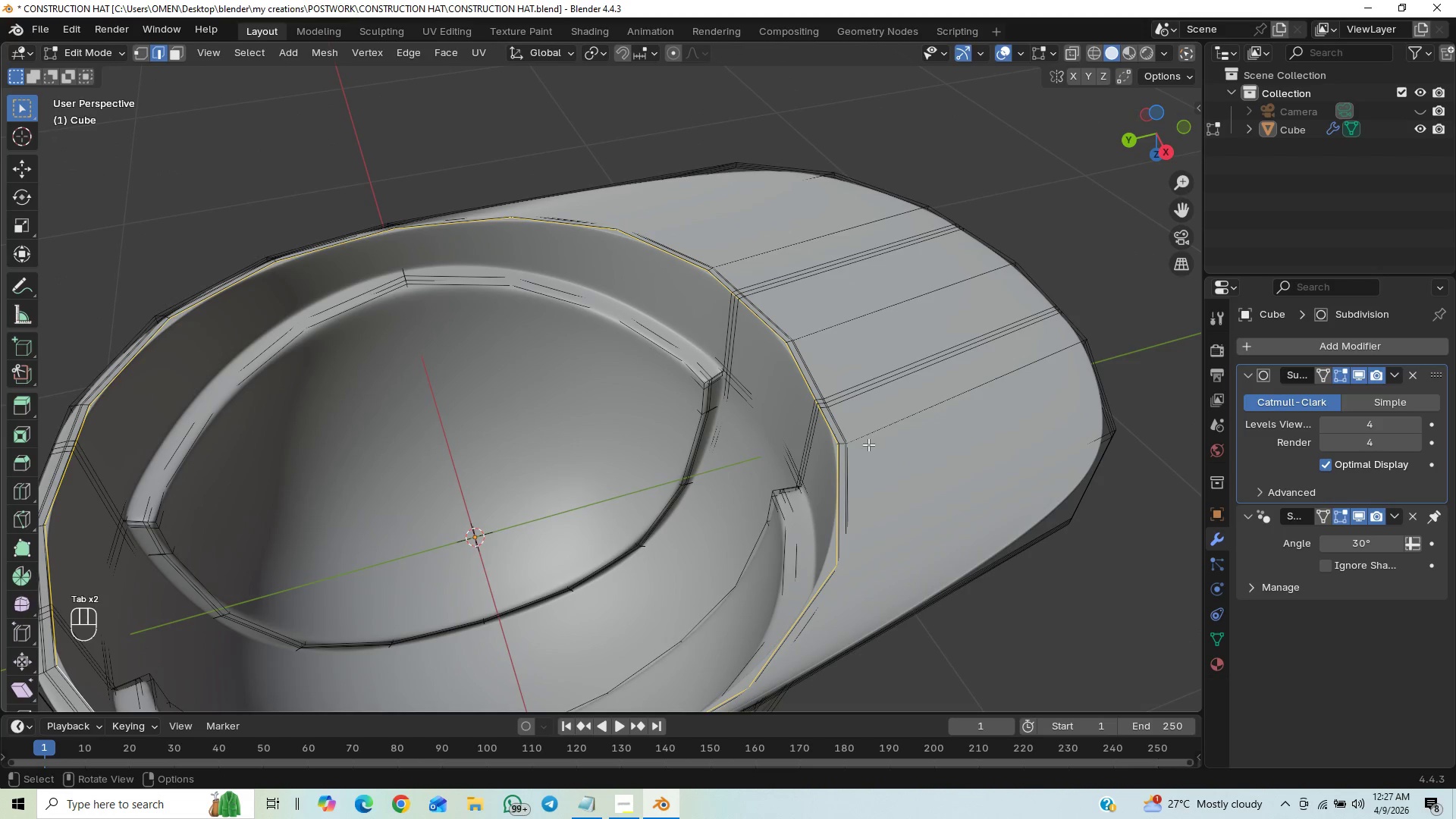 
hold_key(key=ControlLeft, duration=1.53)
 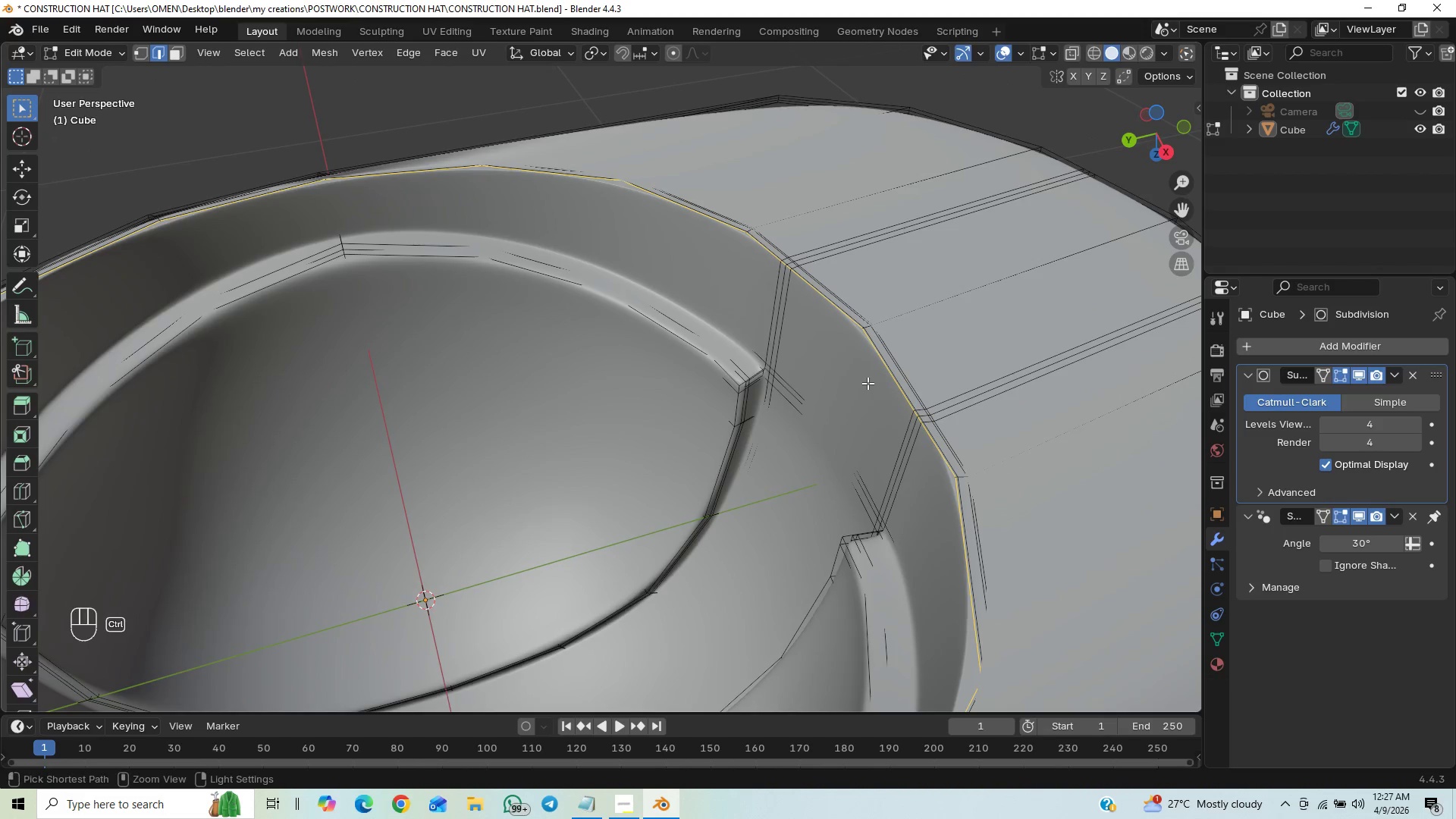 
key(Control+ControlLeft)
 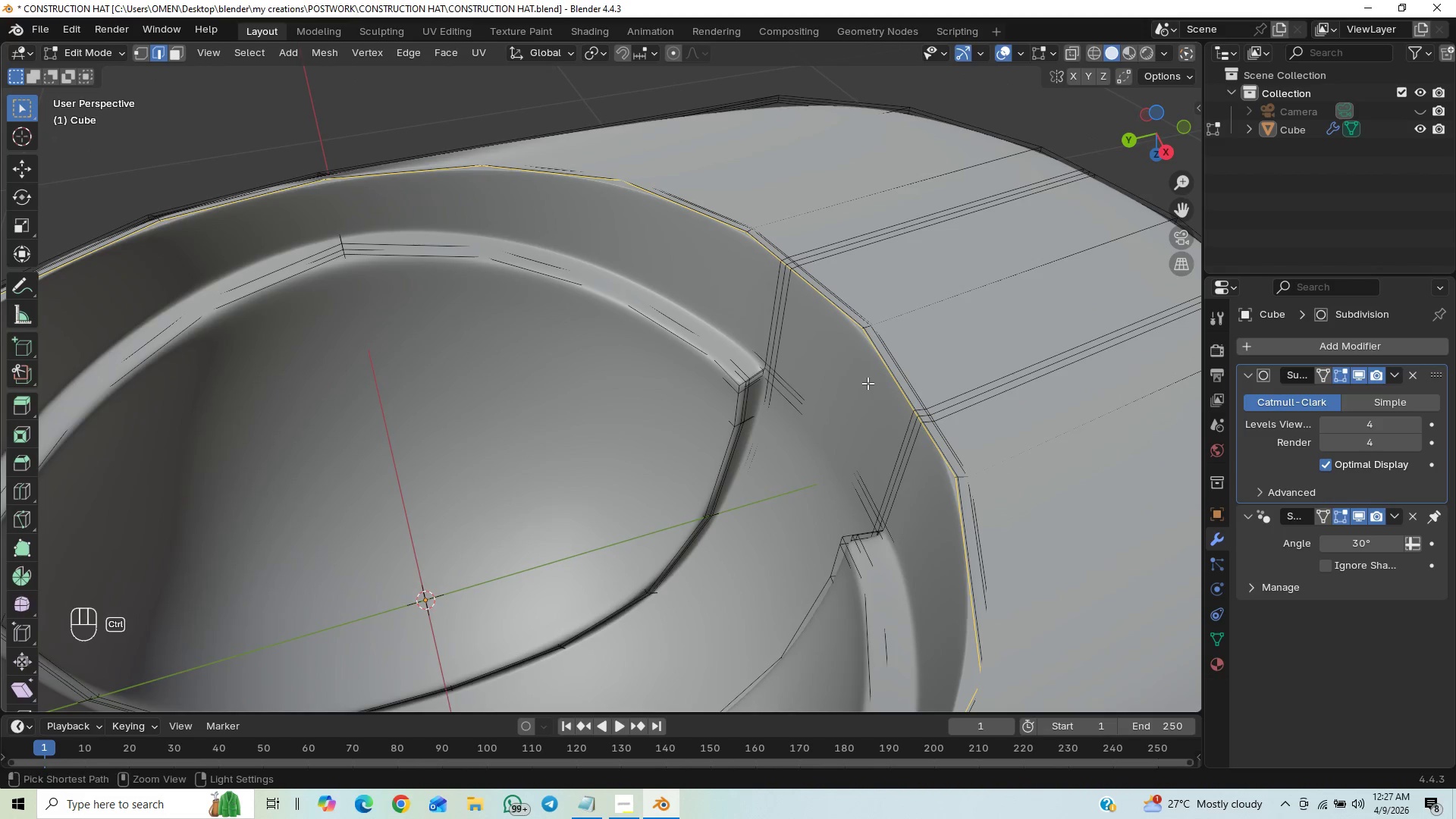 
key(Control+ControlLeft)
 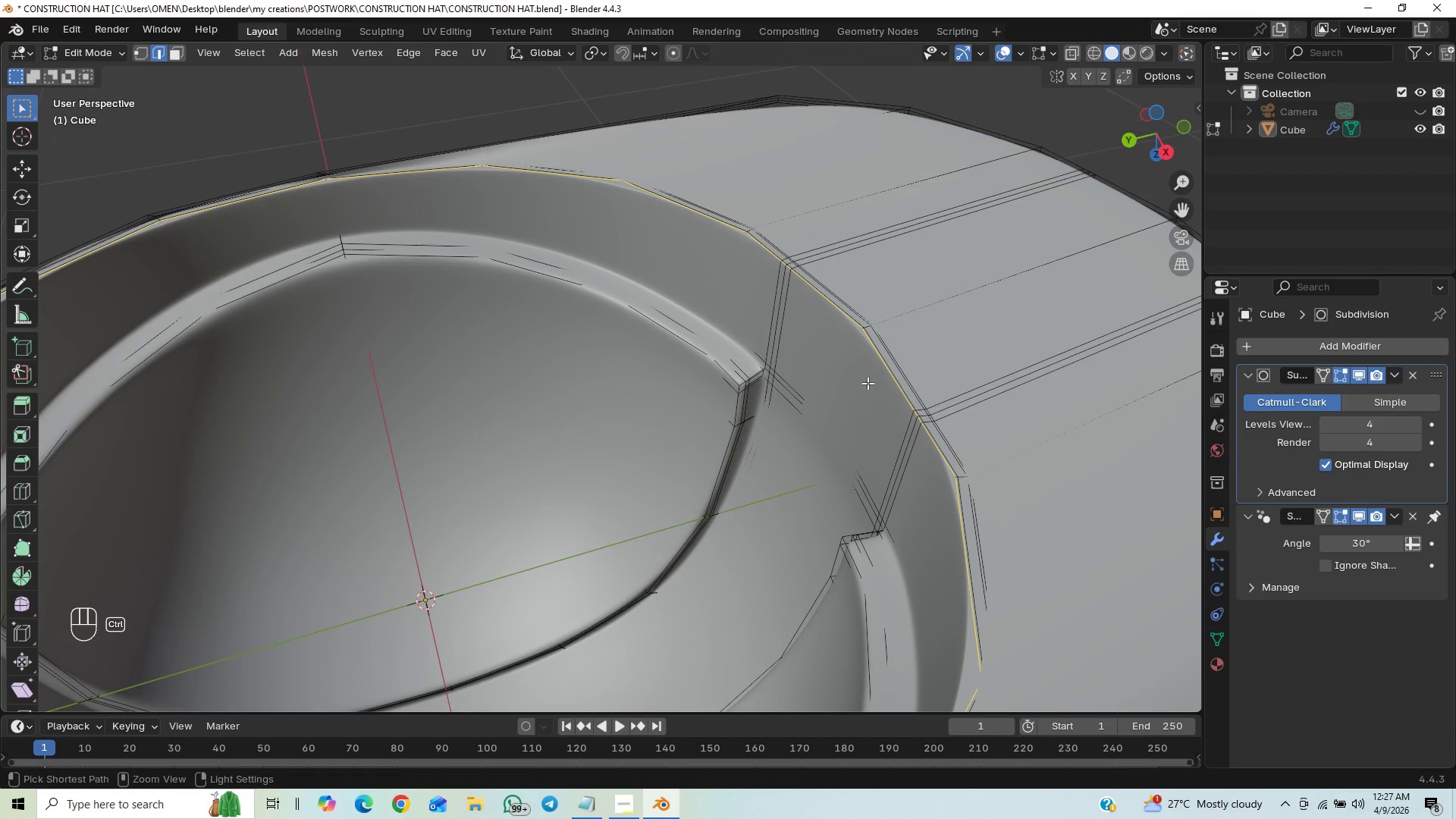 
key(Control+ControlLeft)
 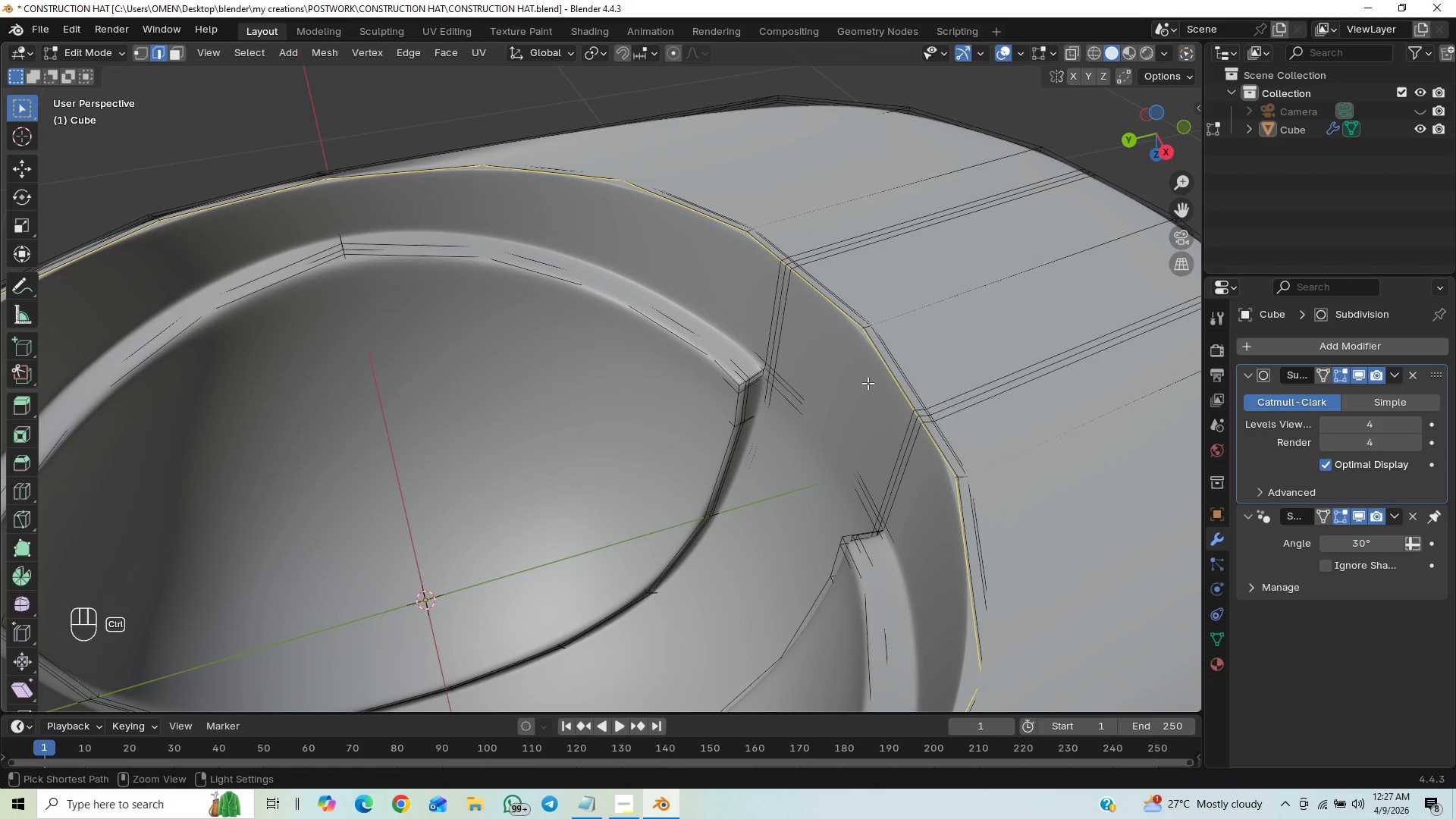 
key(Control+ControlLeft)
 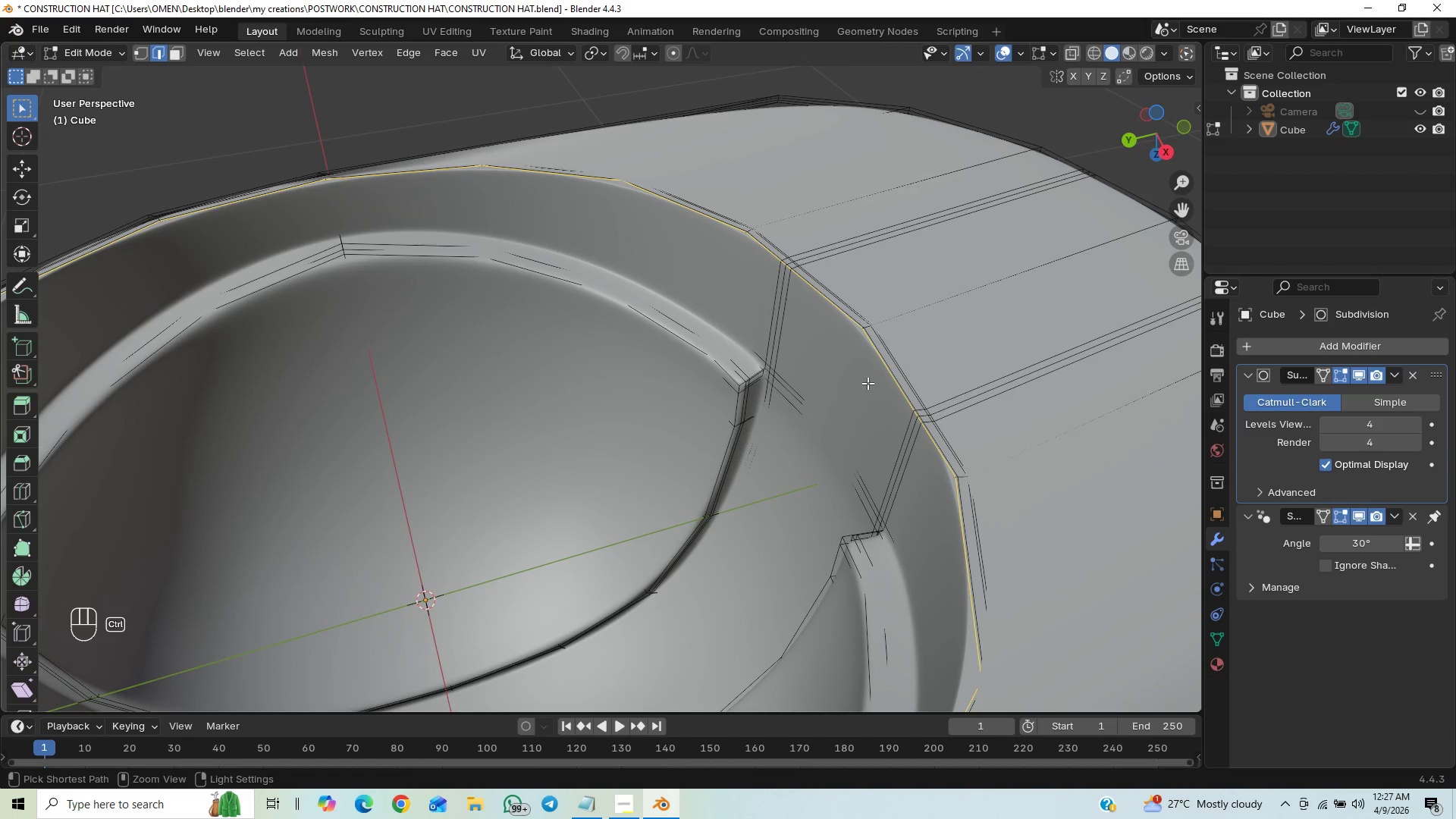 
key(Control+ControlLeft)
 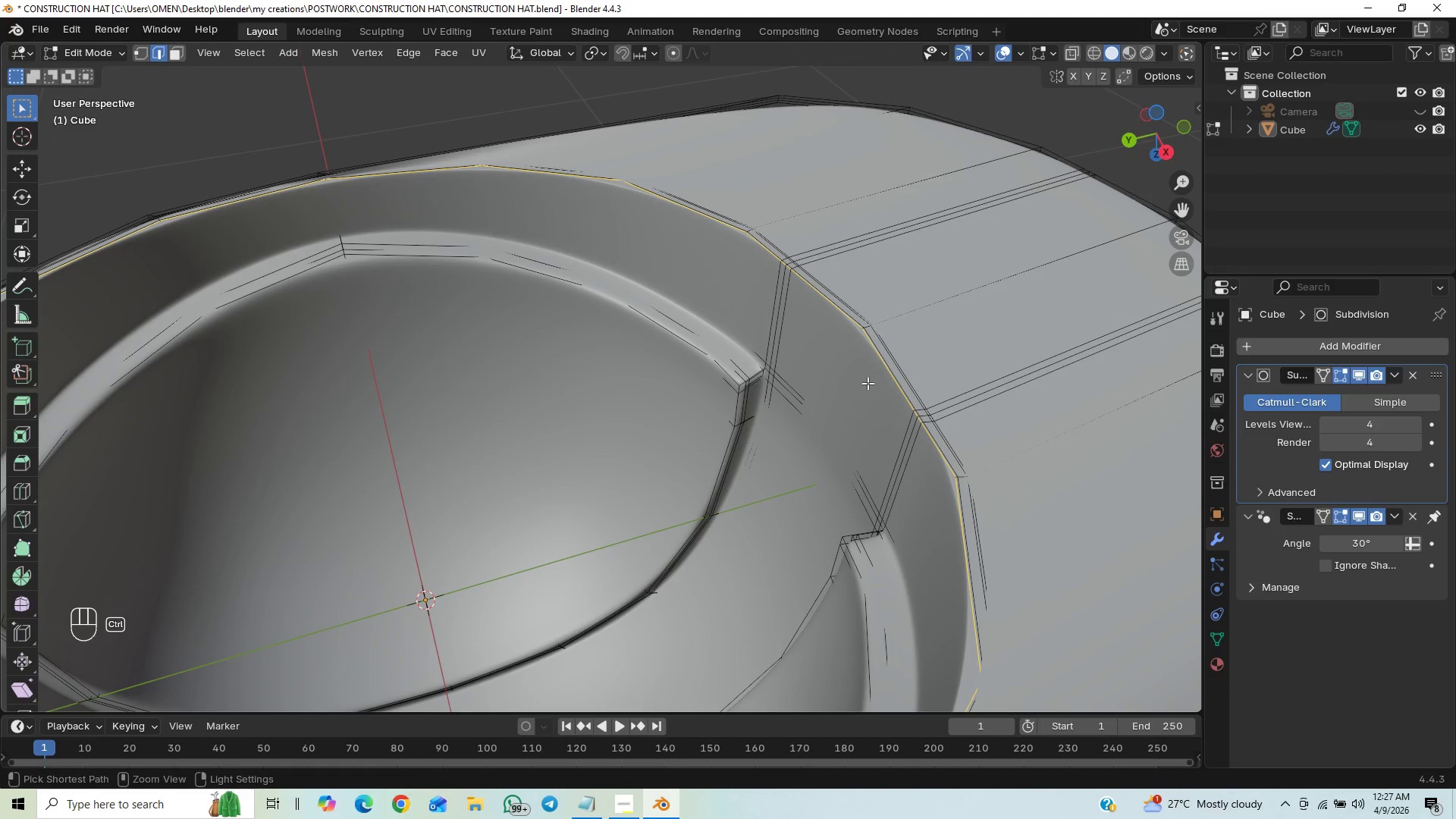 
key(Control+ControlLeft)
 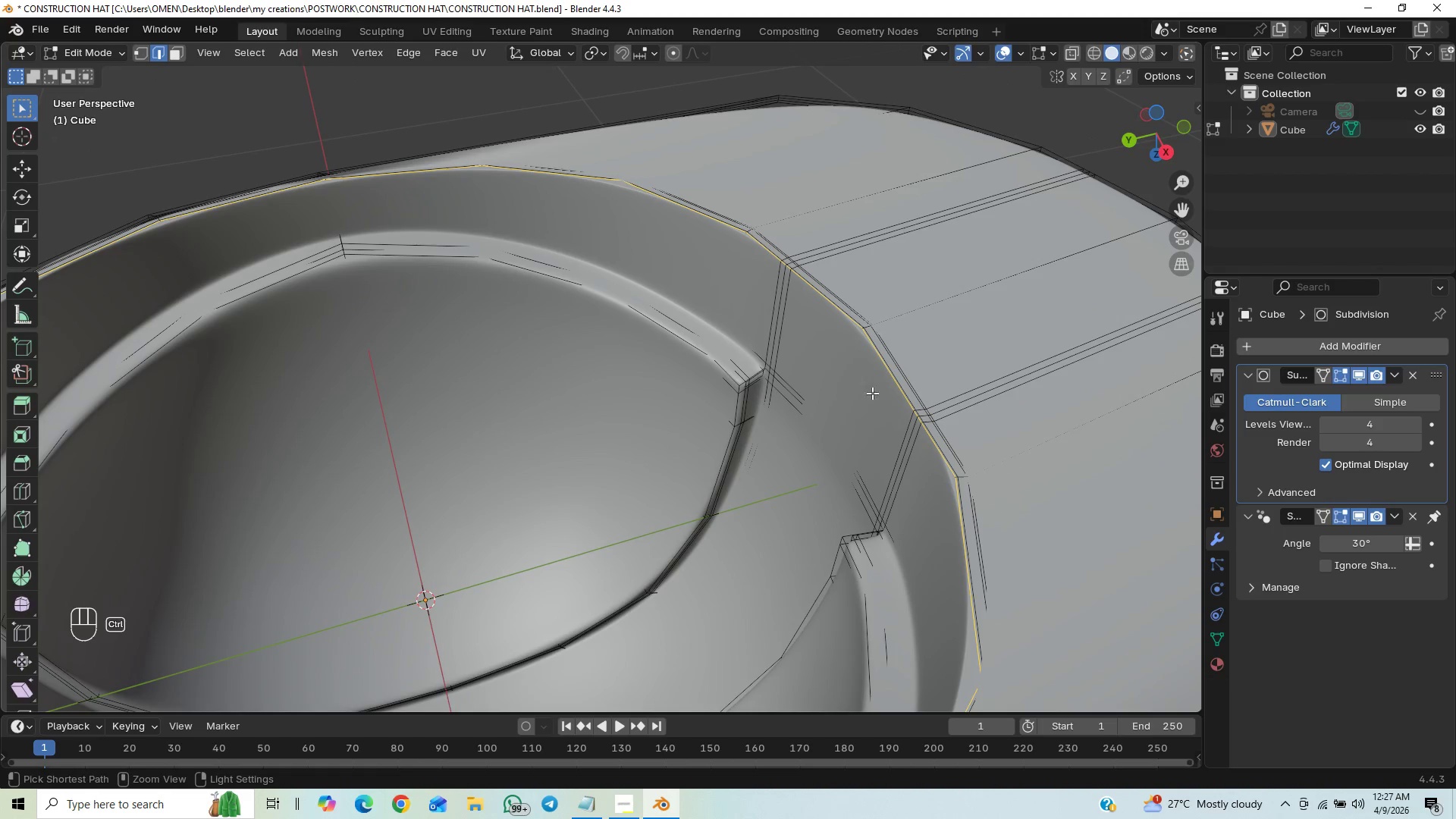 
key(Control+ControlLeft)
 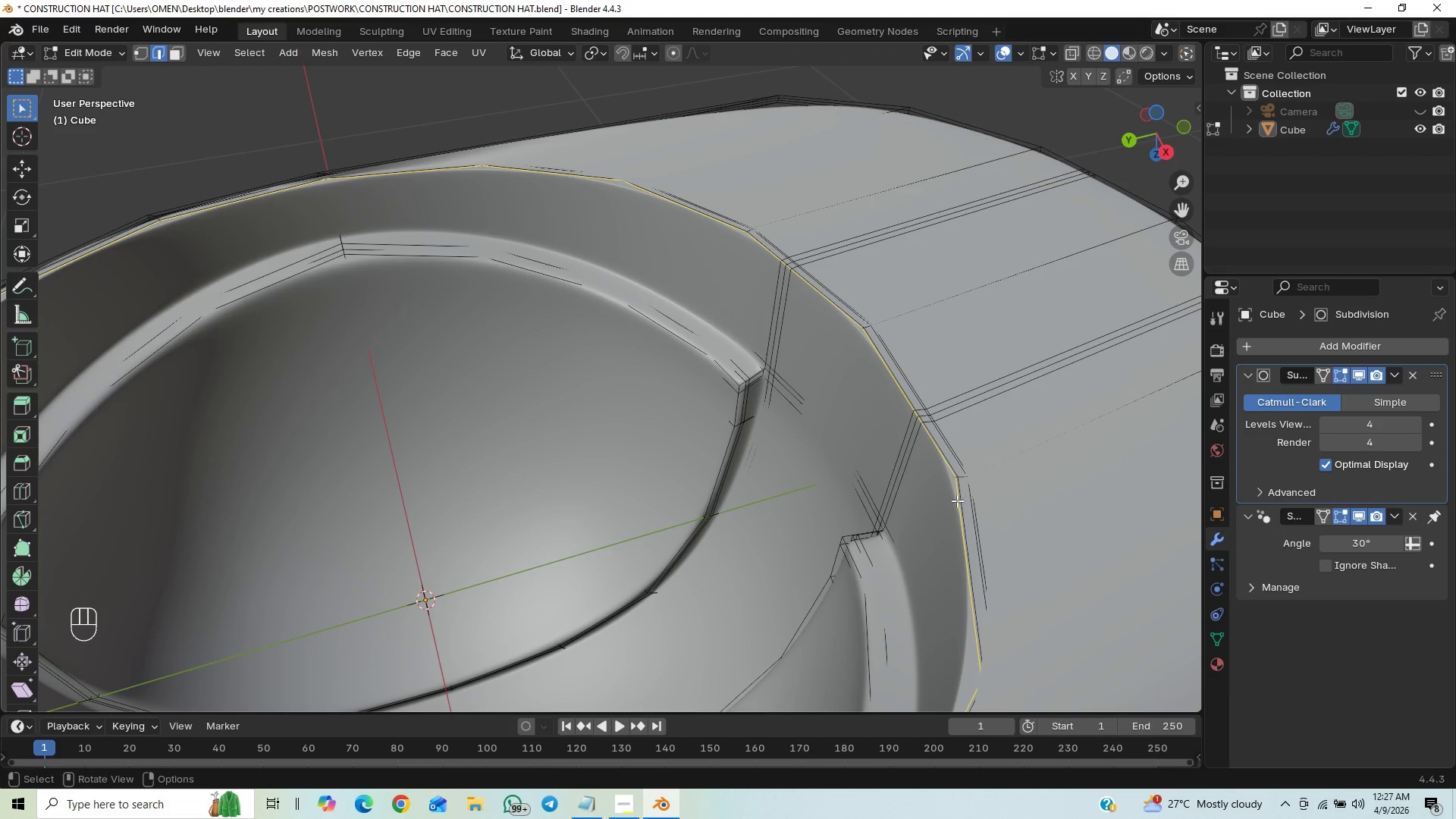 
left_click([962, 497])
 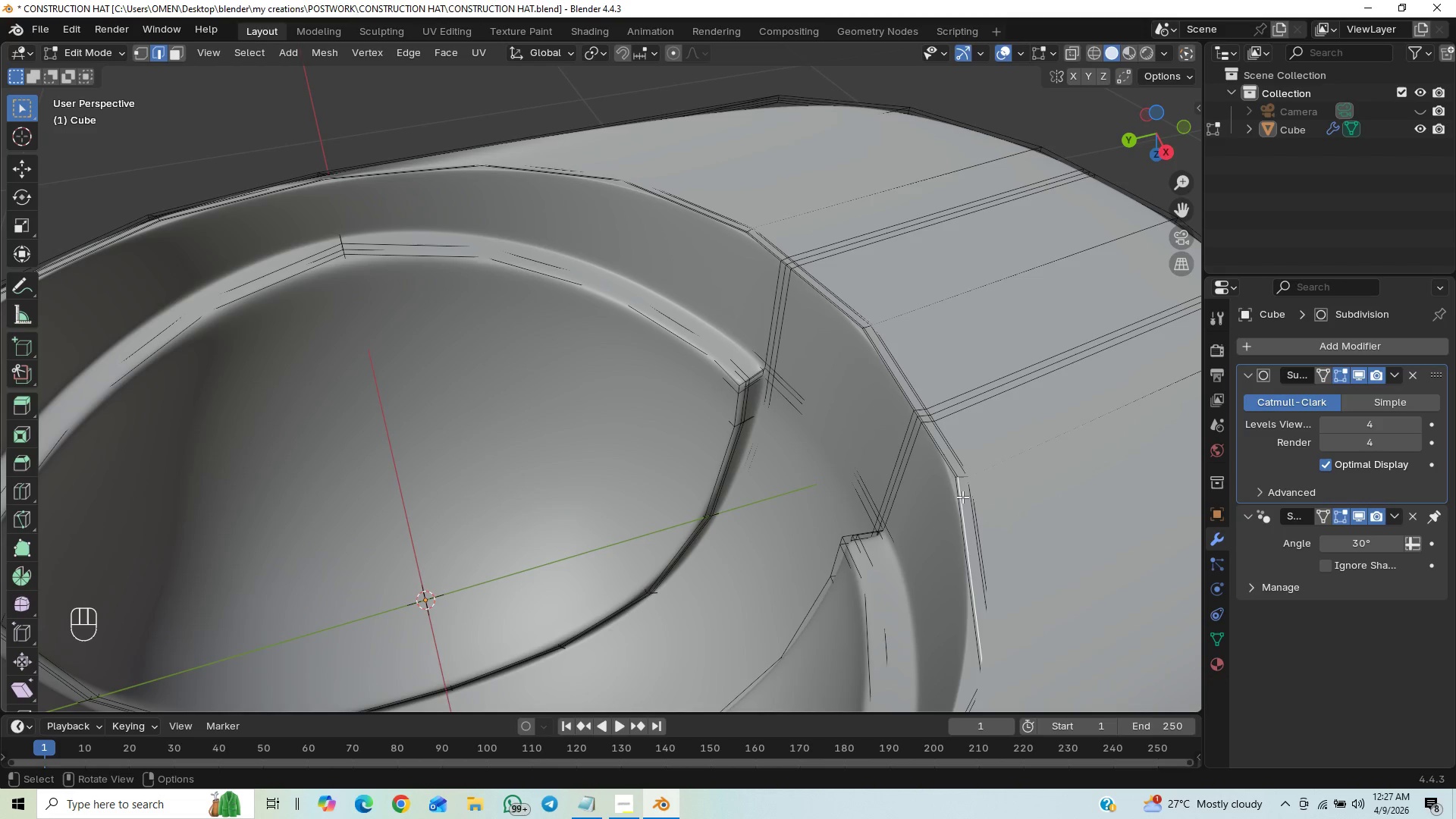 
hold_key(key=AltLeft, duration=0.84)
left_click([962, 497])
 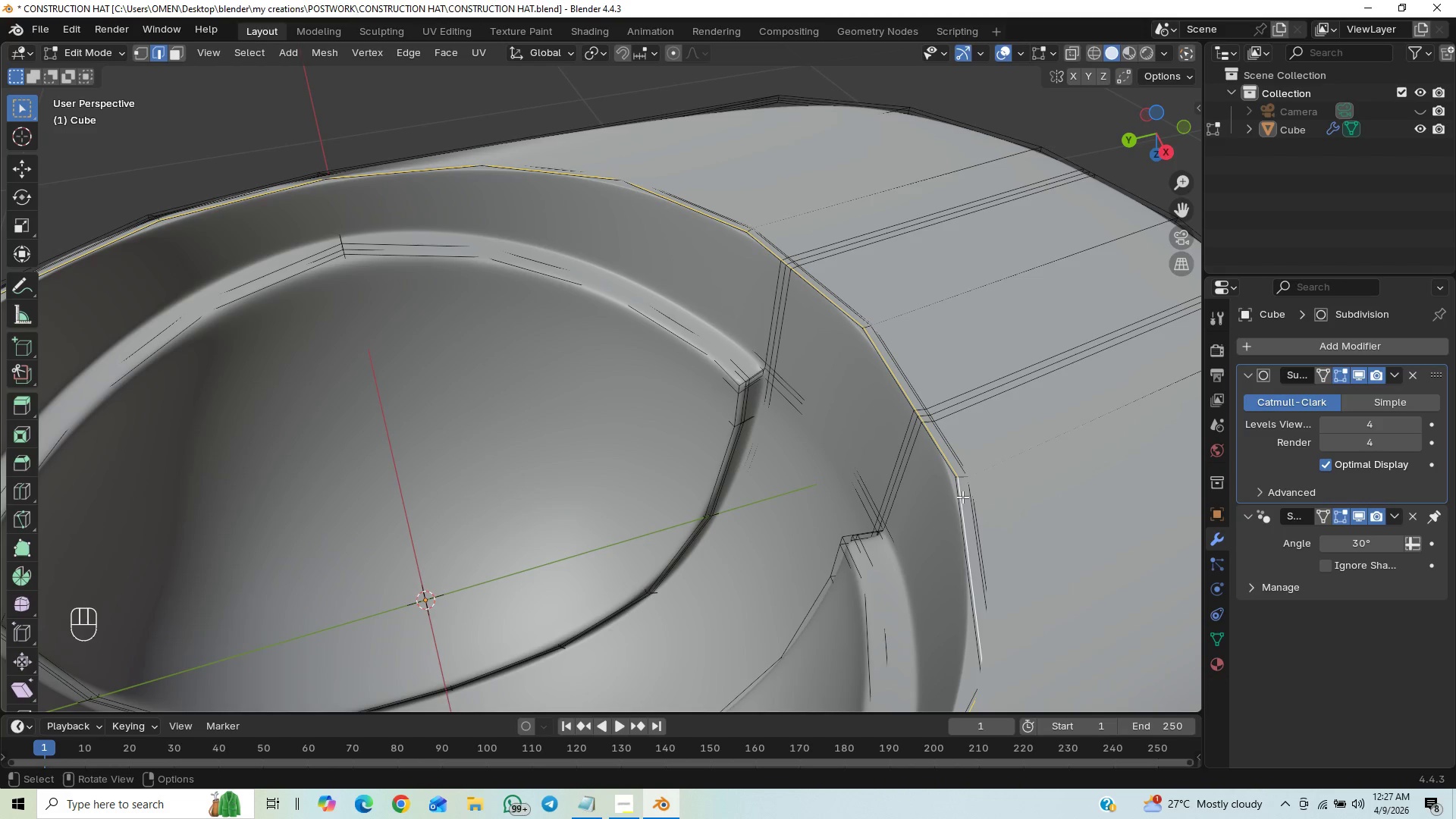 
key(Control+X)
 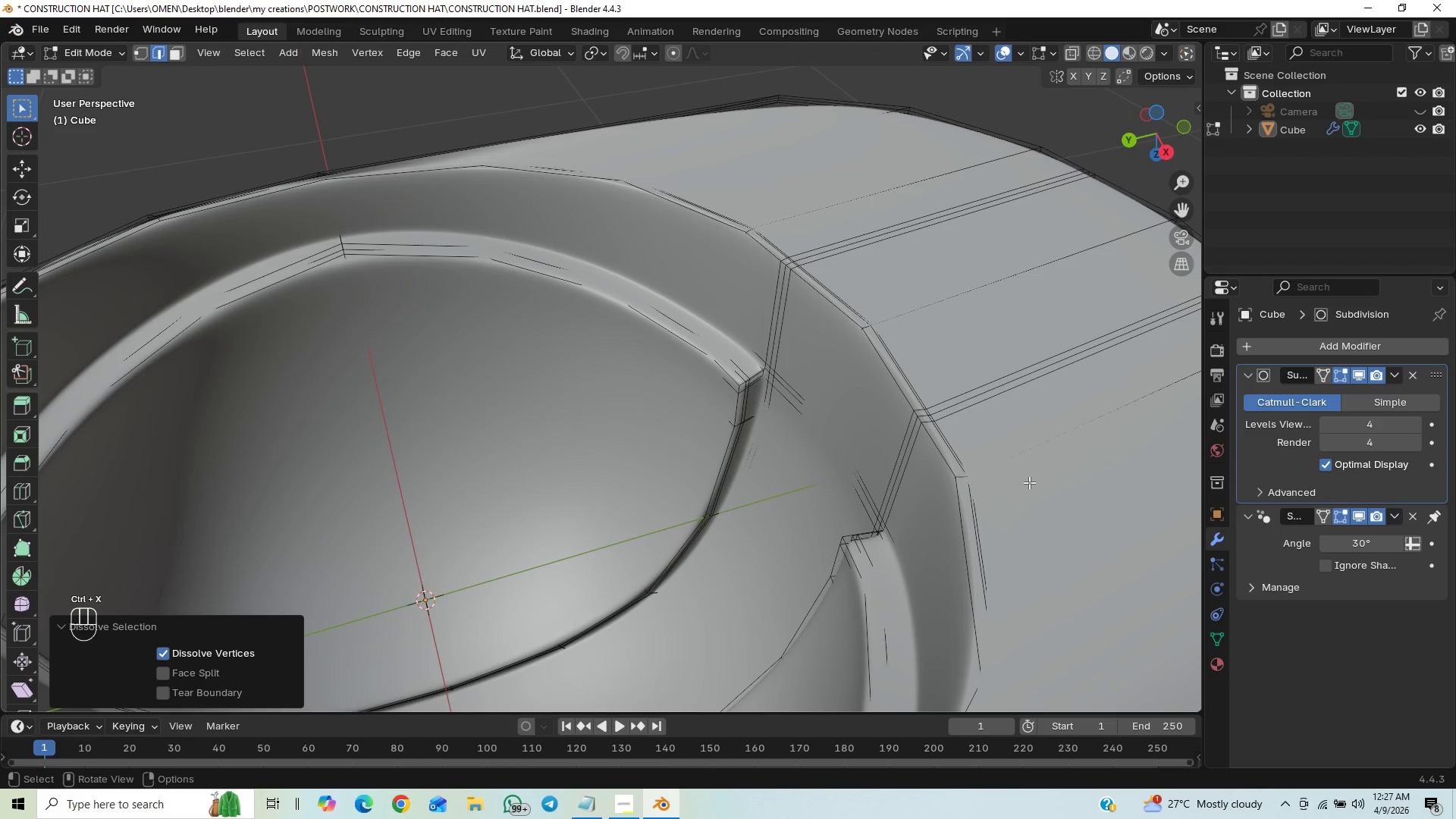 
key(Tab)
 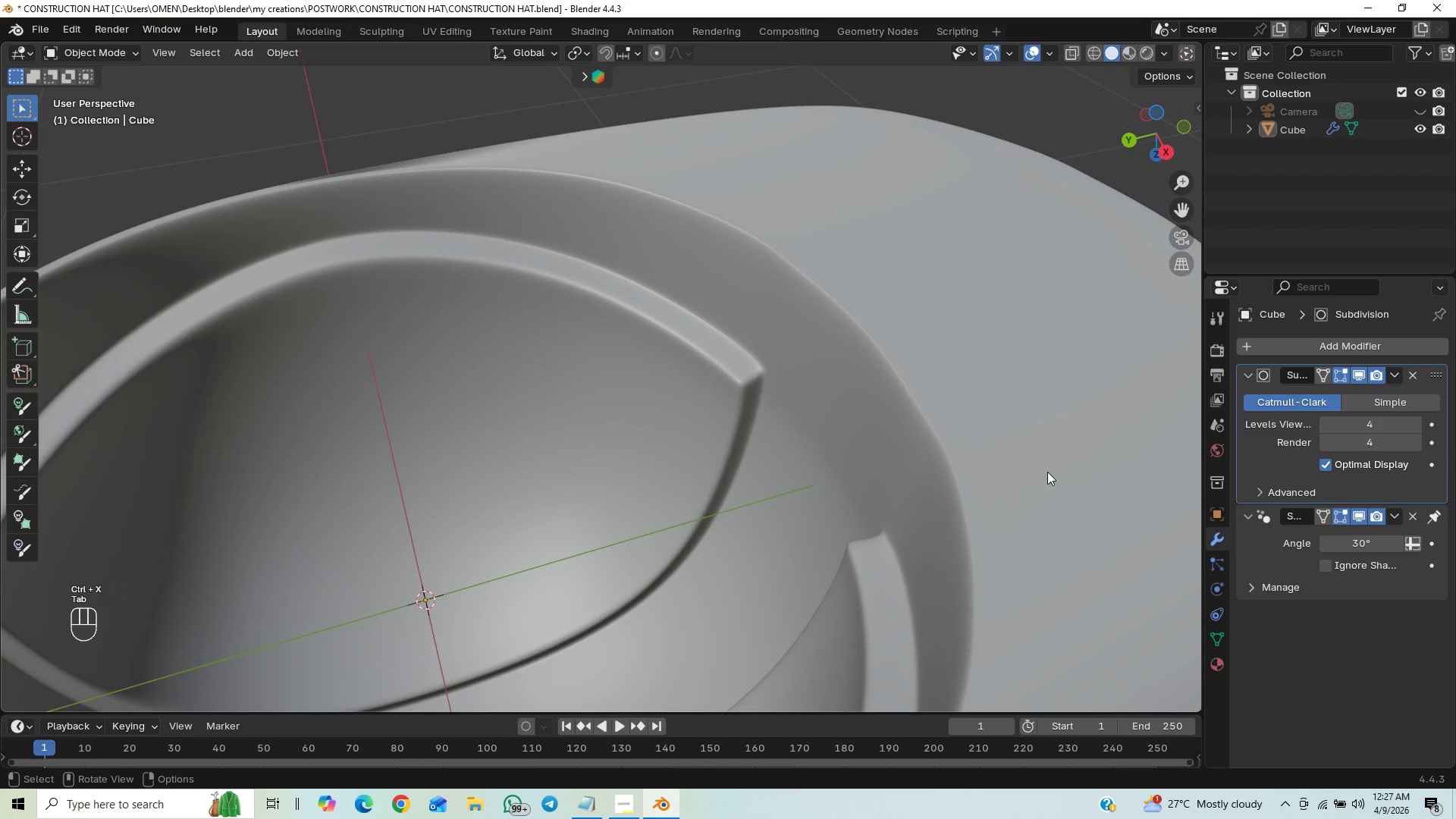 
hold_key(key=ControlLeft, duration=0.42)
 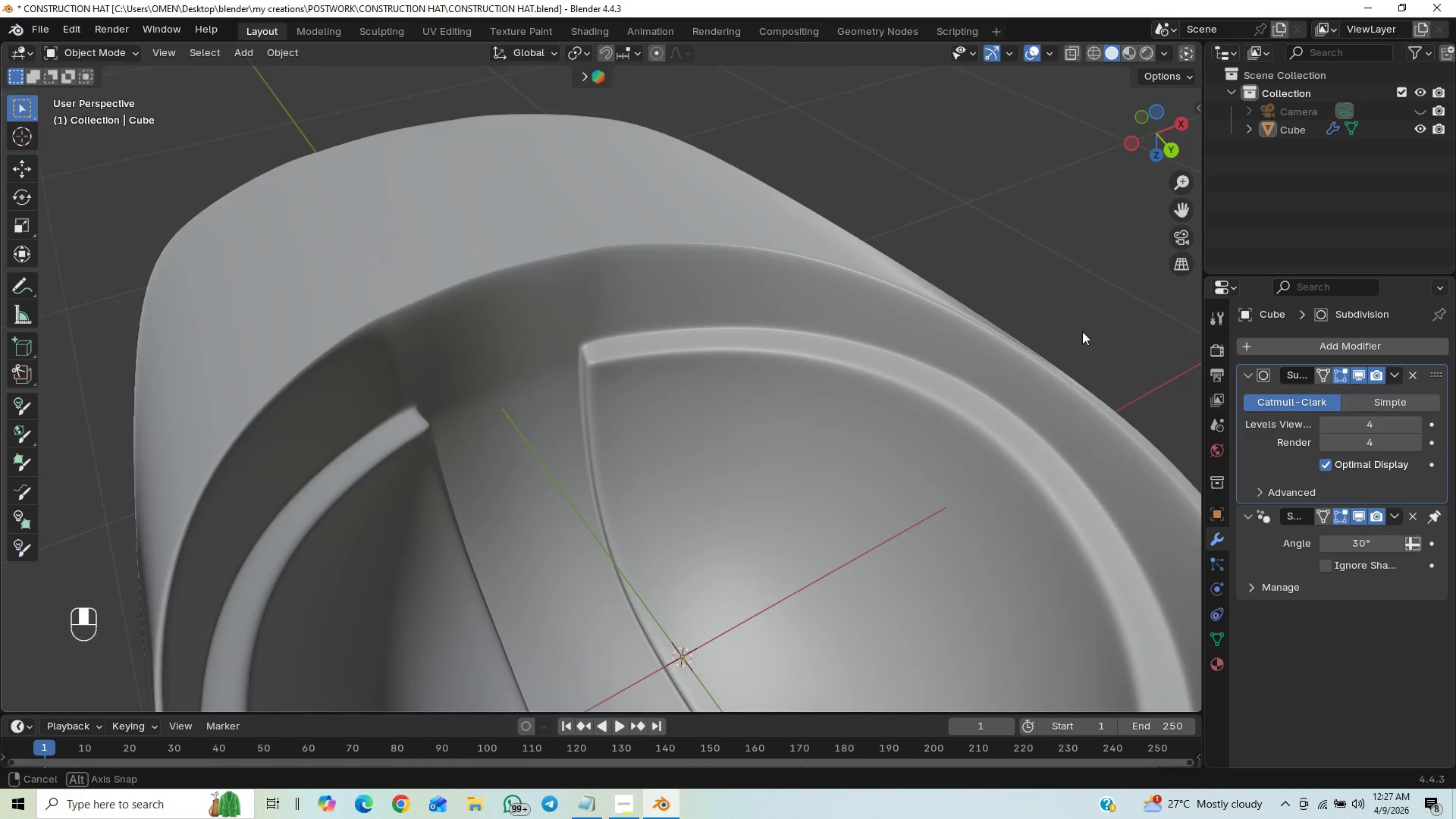 
hold_key(key=ShiftLeft, duration=0.52)
 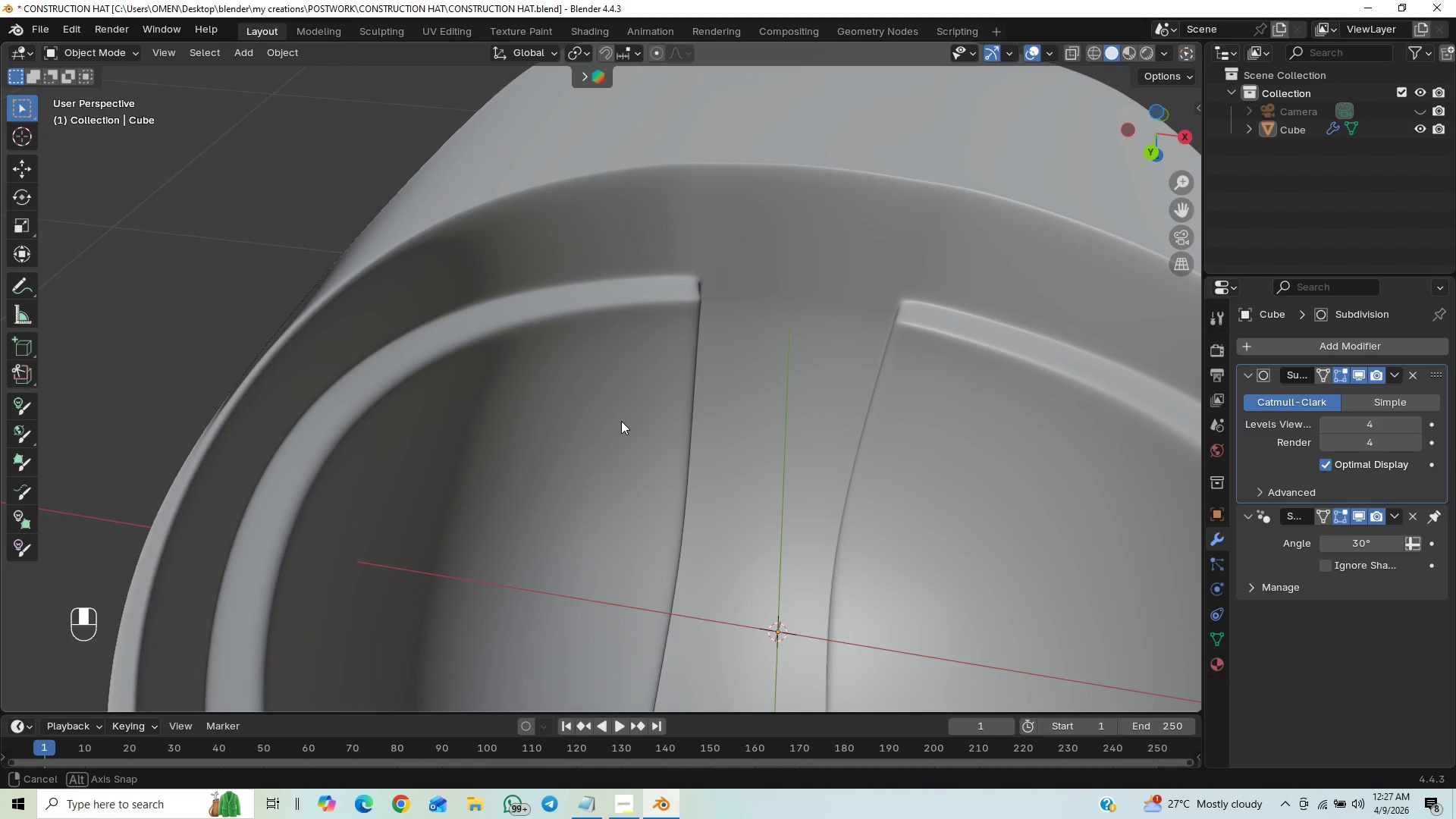 
wait(7.58)
 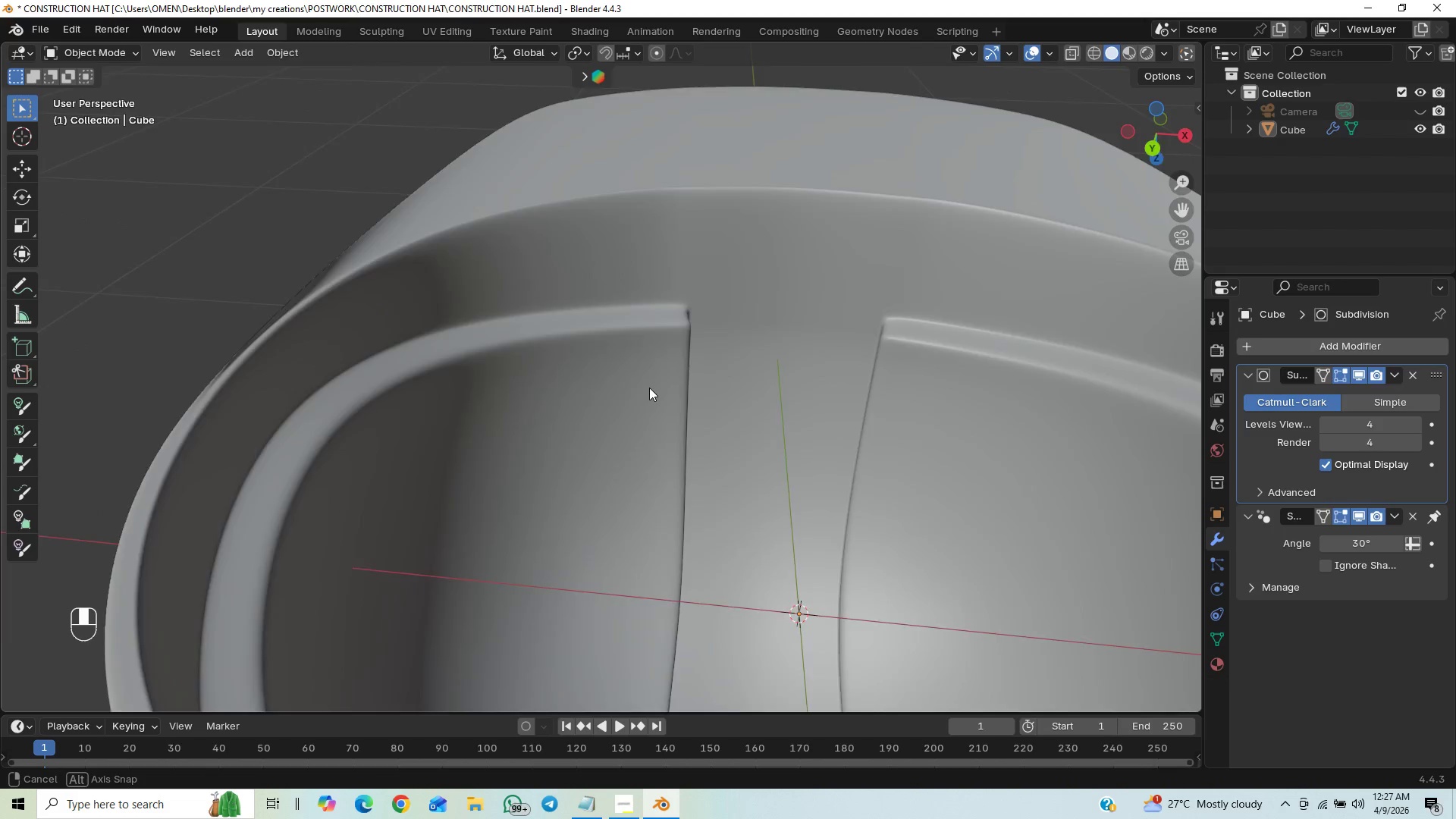 
key(Shift+ShiftLeft)
 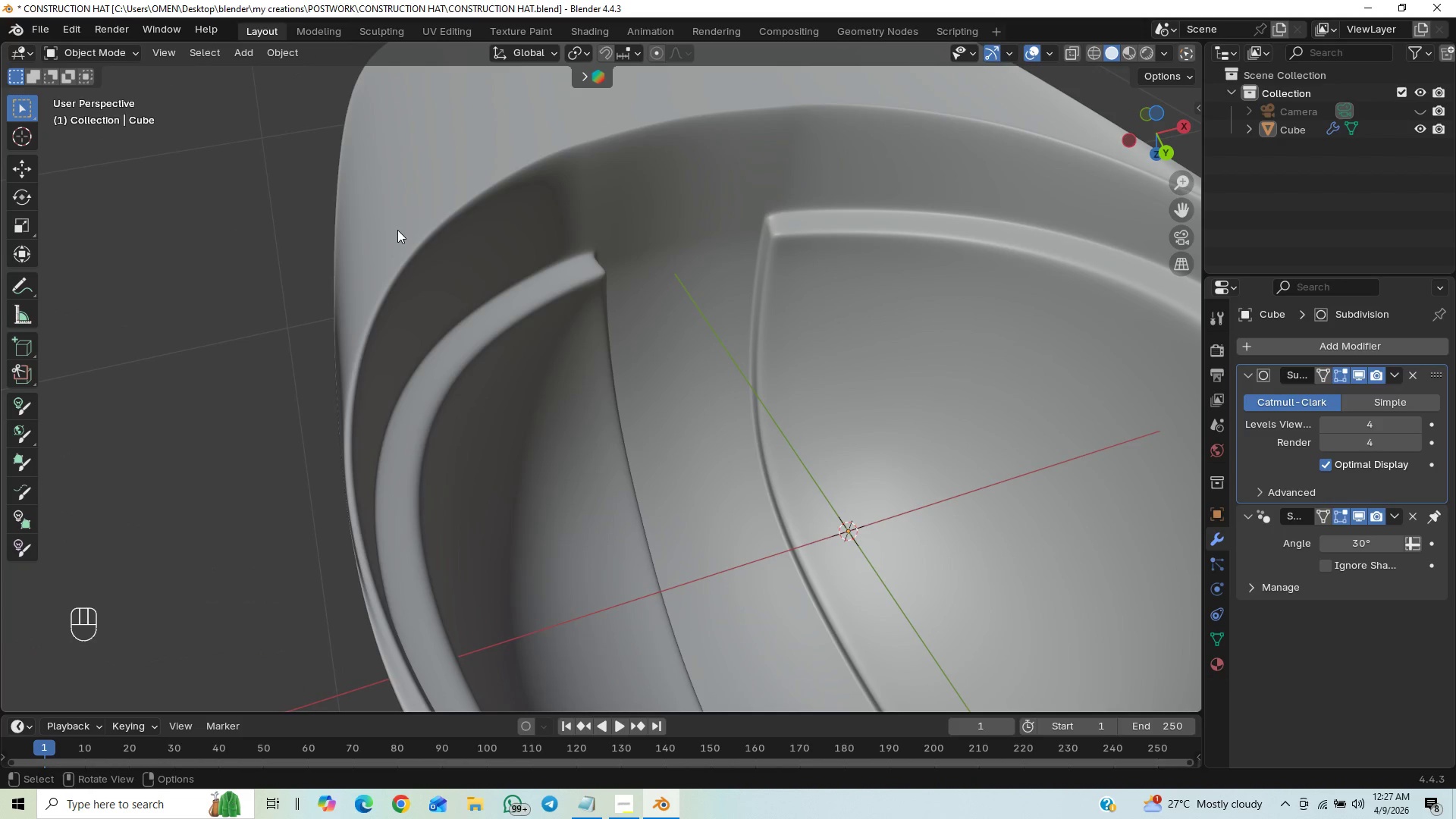 
key(Shift+ShiftLeft)
 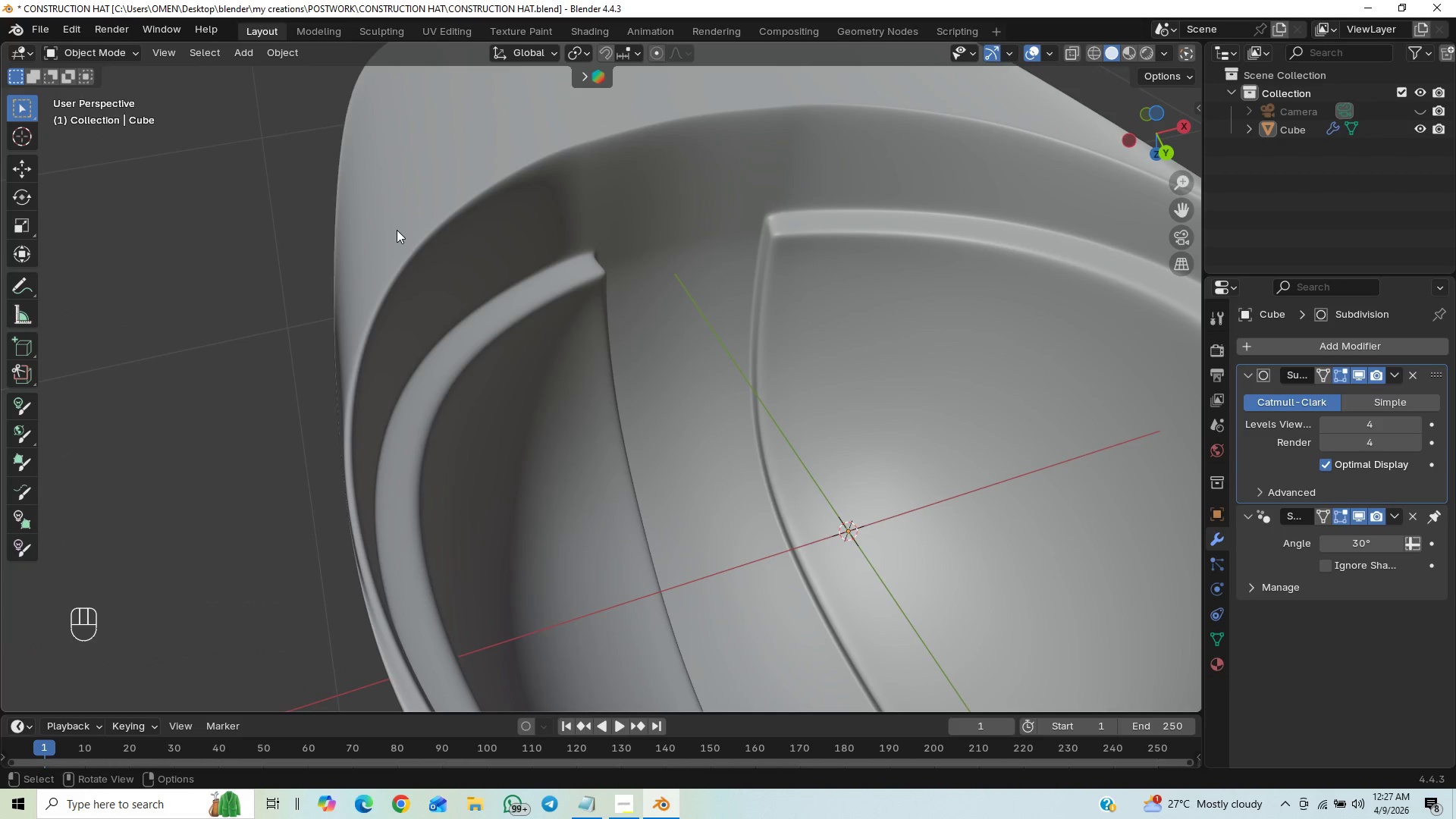 
key(Tab)
 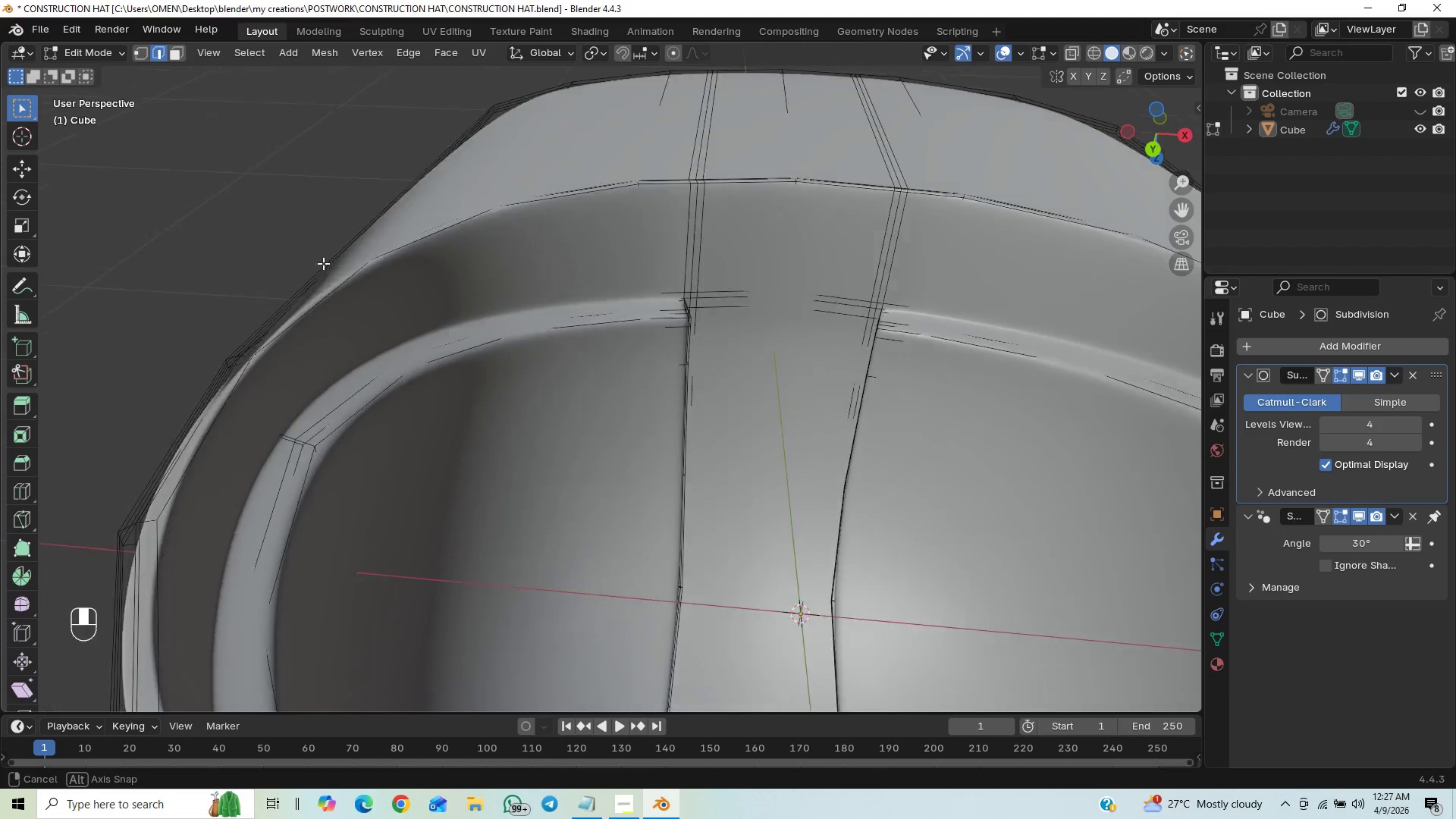 
middle_click([344, 281])
 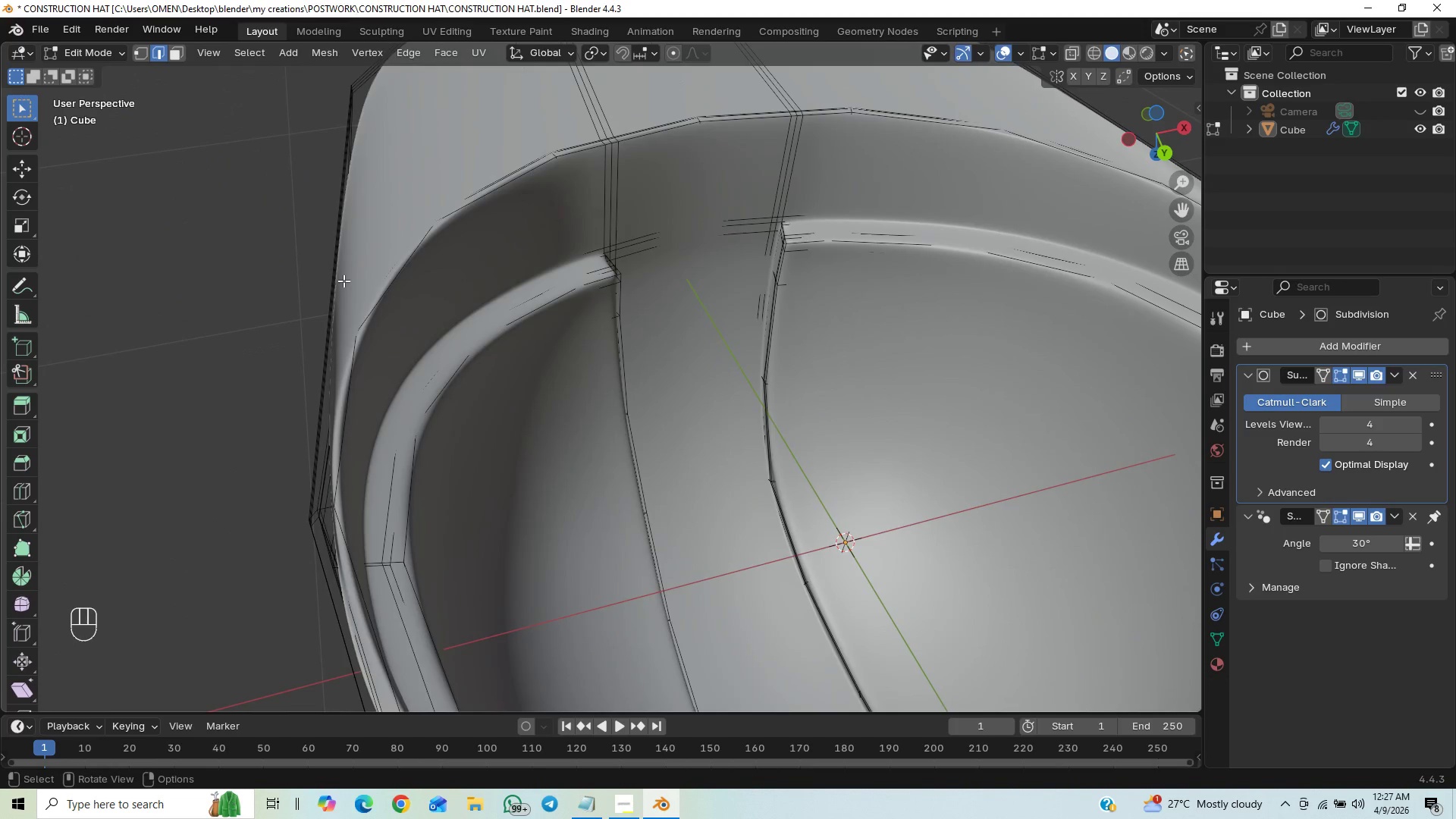 
key(Tab)
 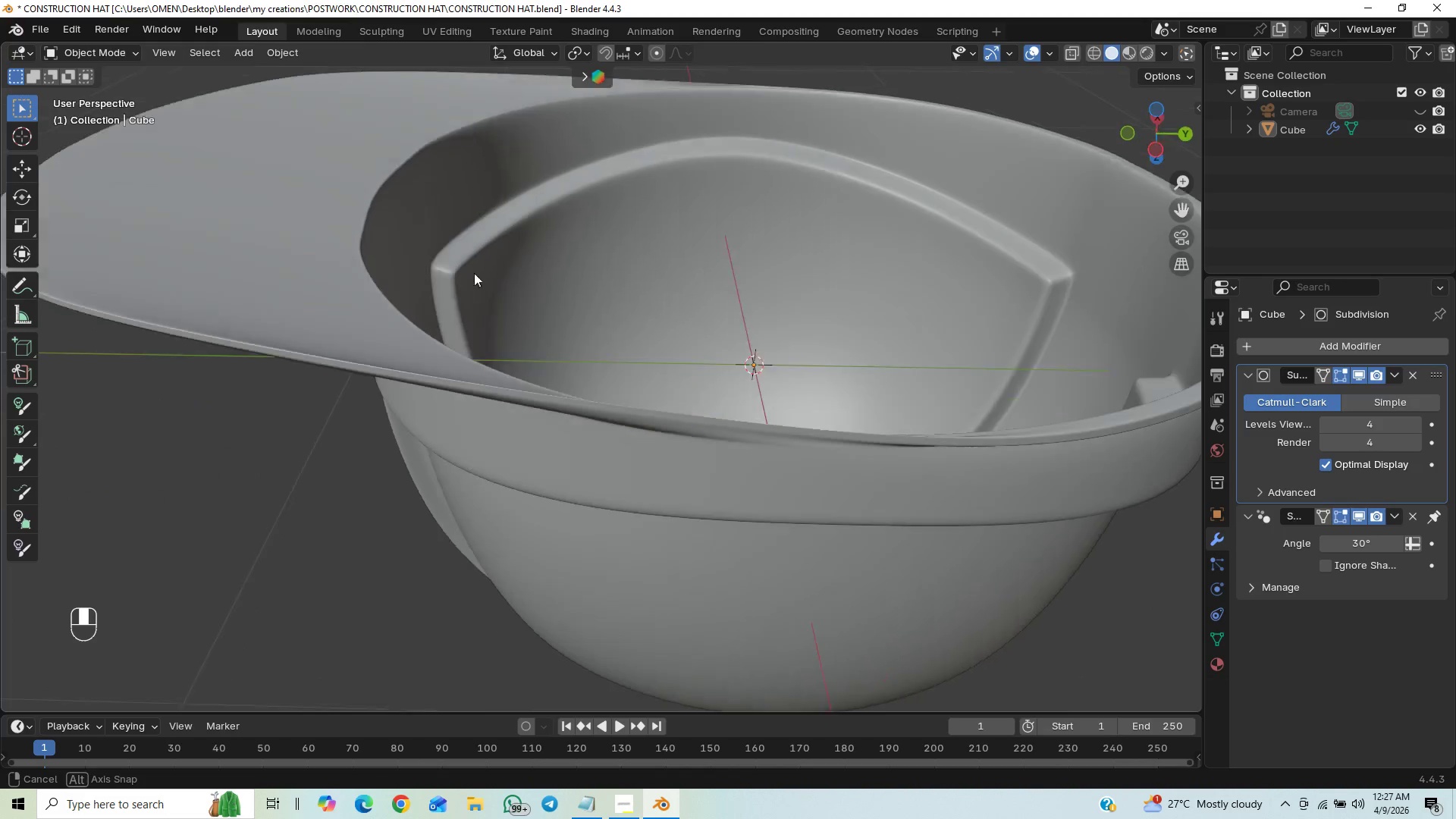 
wait(7.47)
 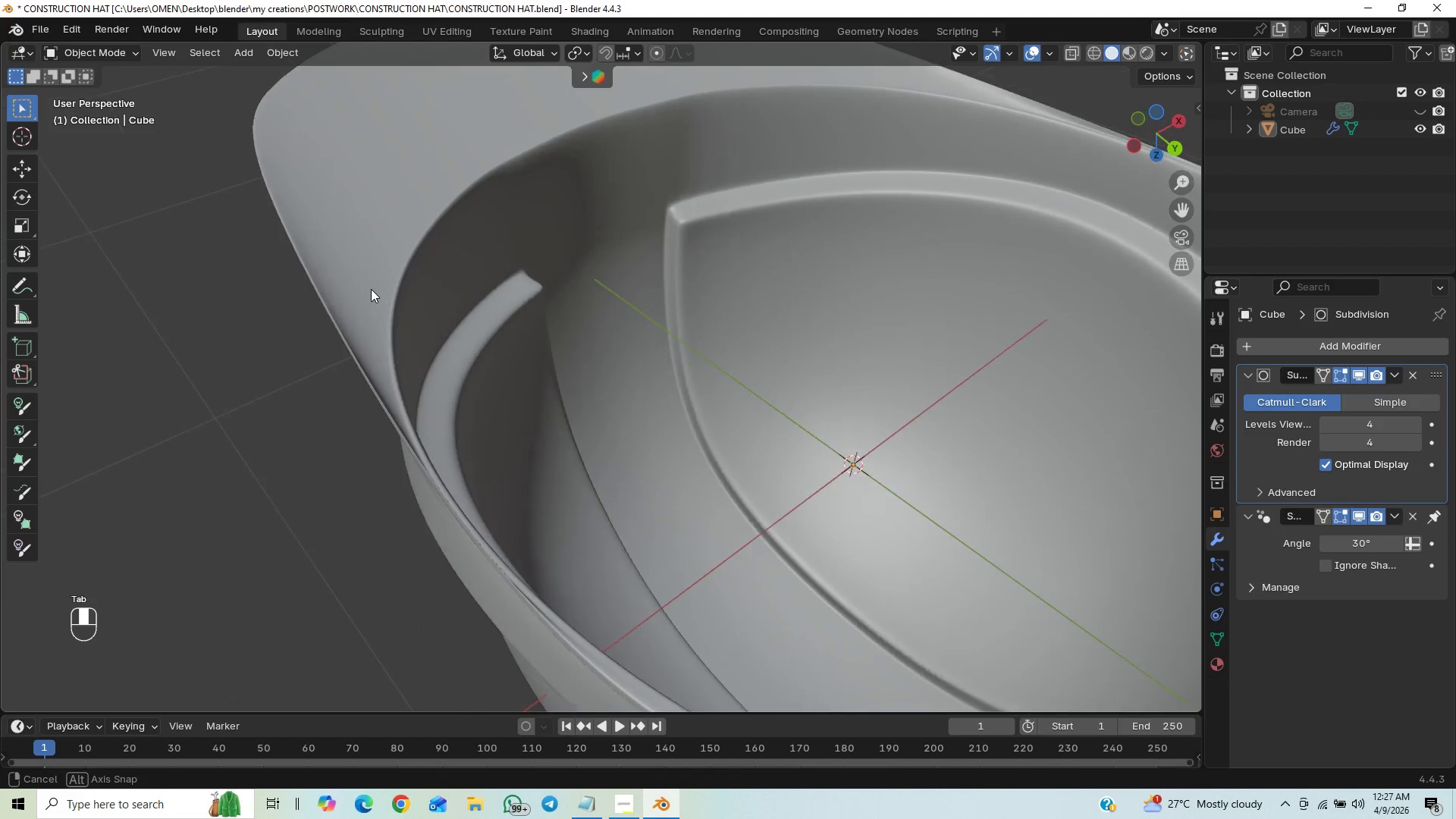 
hold_key(key=ControlLeft, duration=0.52)
 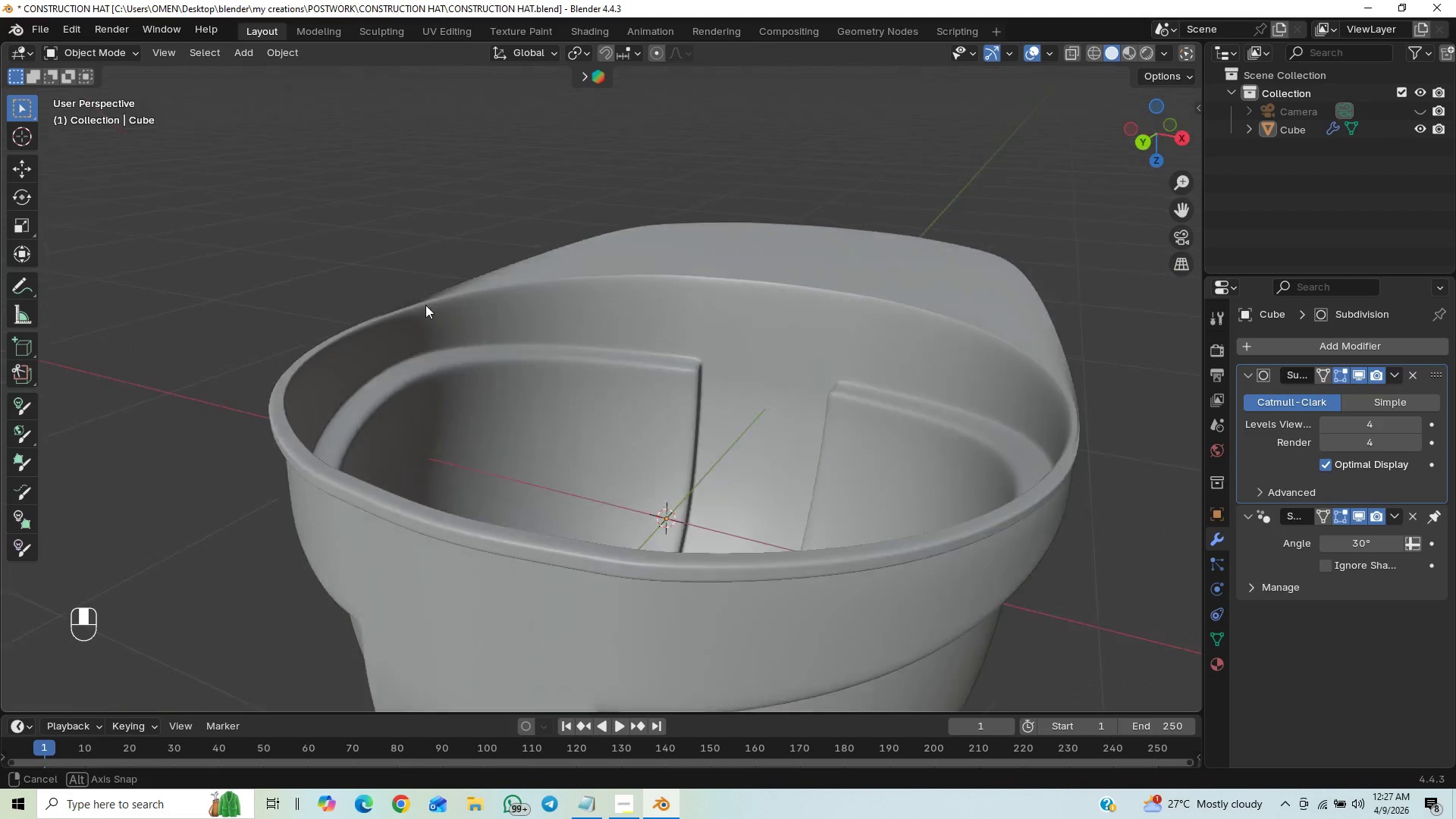 
hold_key(key=ShiftLeft, duration=0.55)
 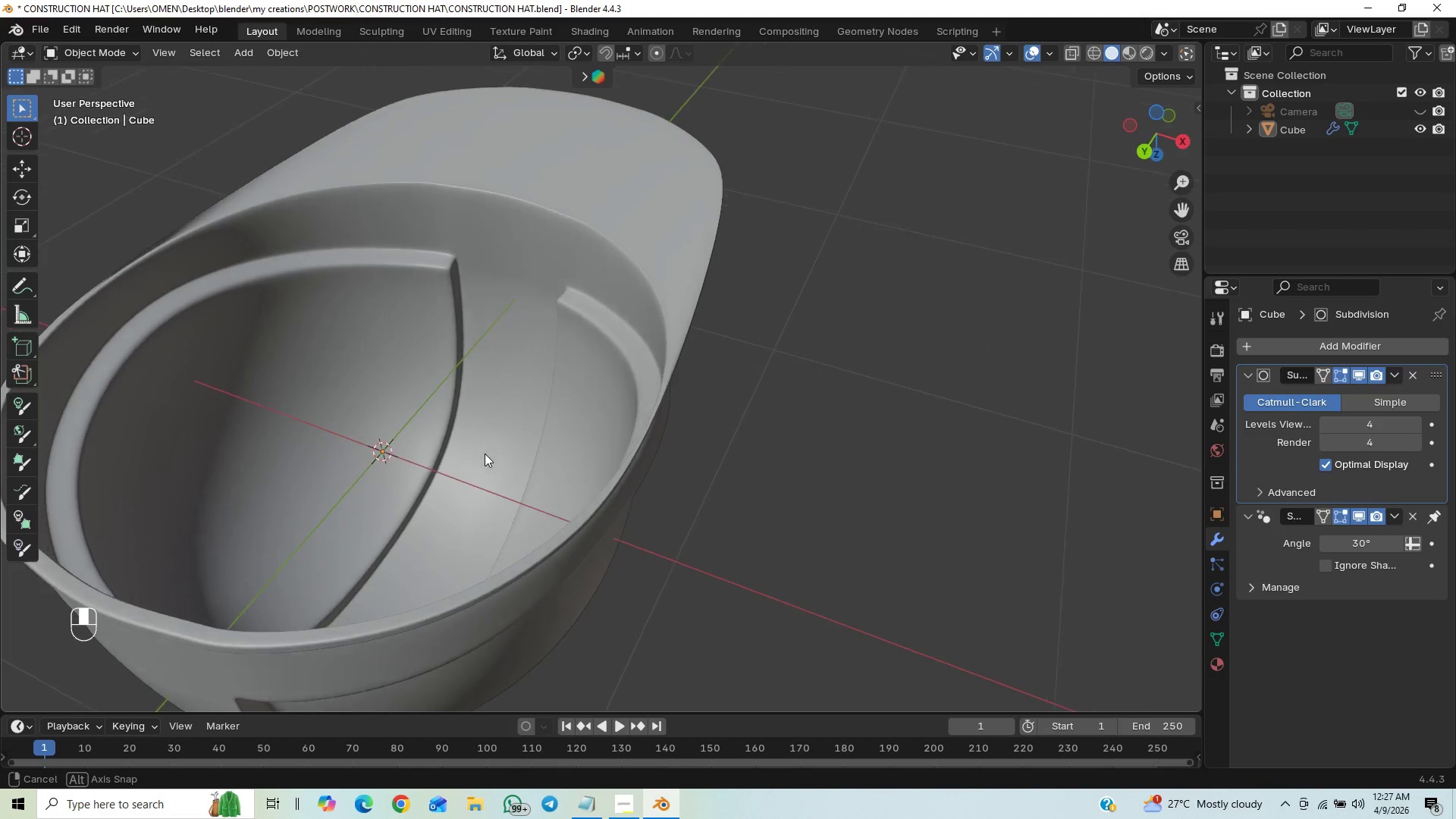 
hold_key(key=ControlLeft, duration=0.61)
 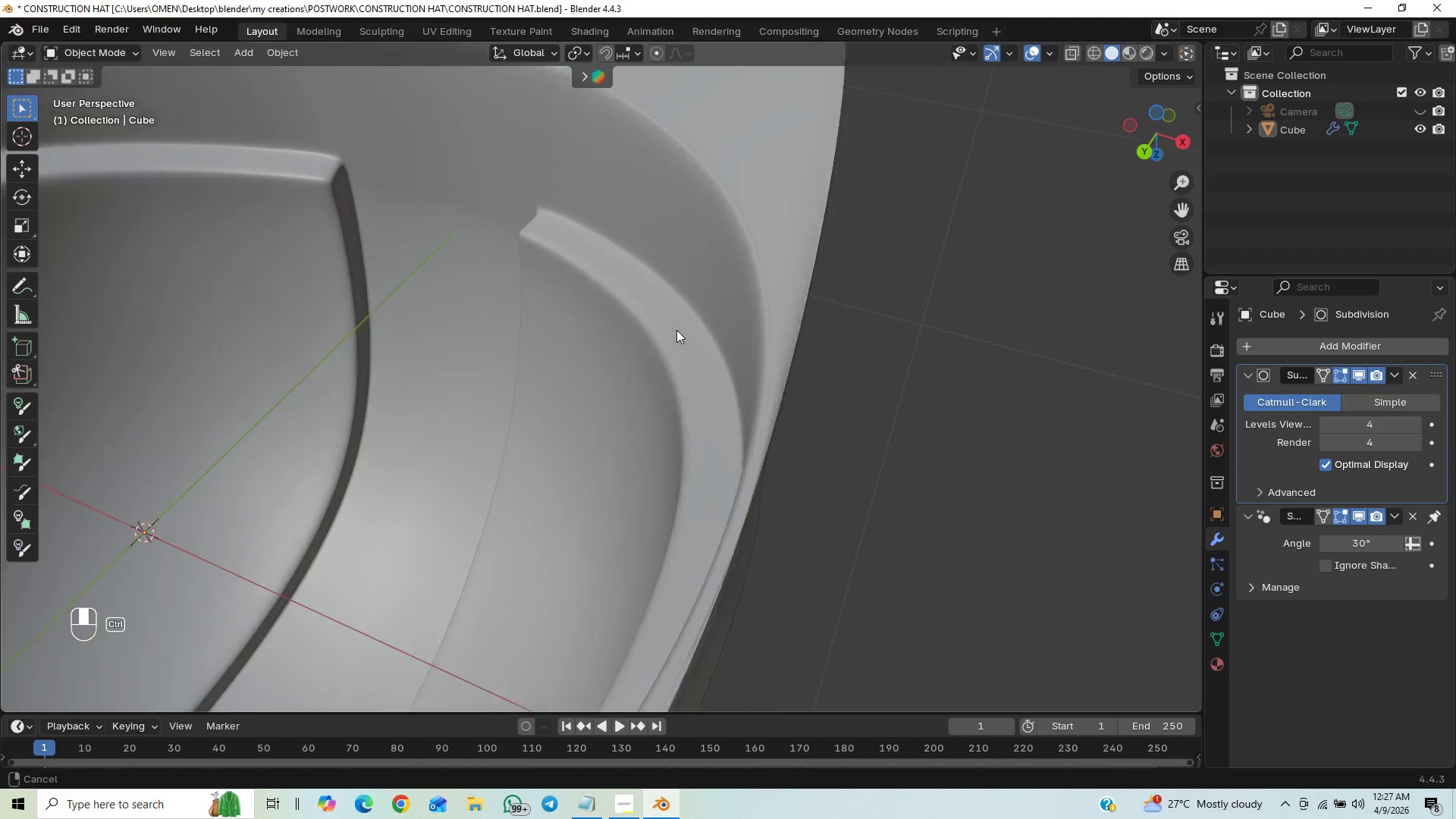 
scroll: coordinate [683, 319], scroll_direction: up, amount: 3.0
 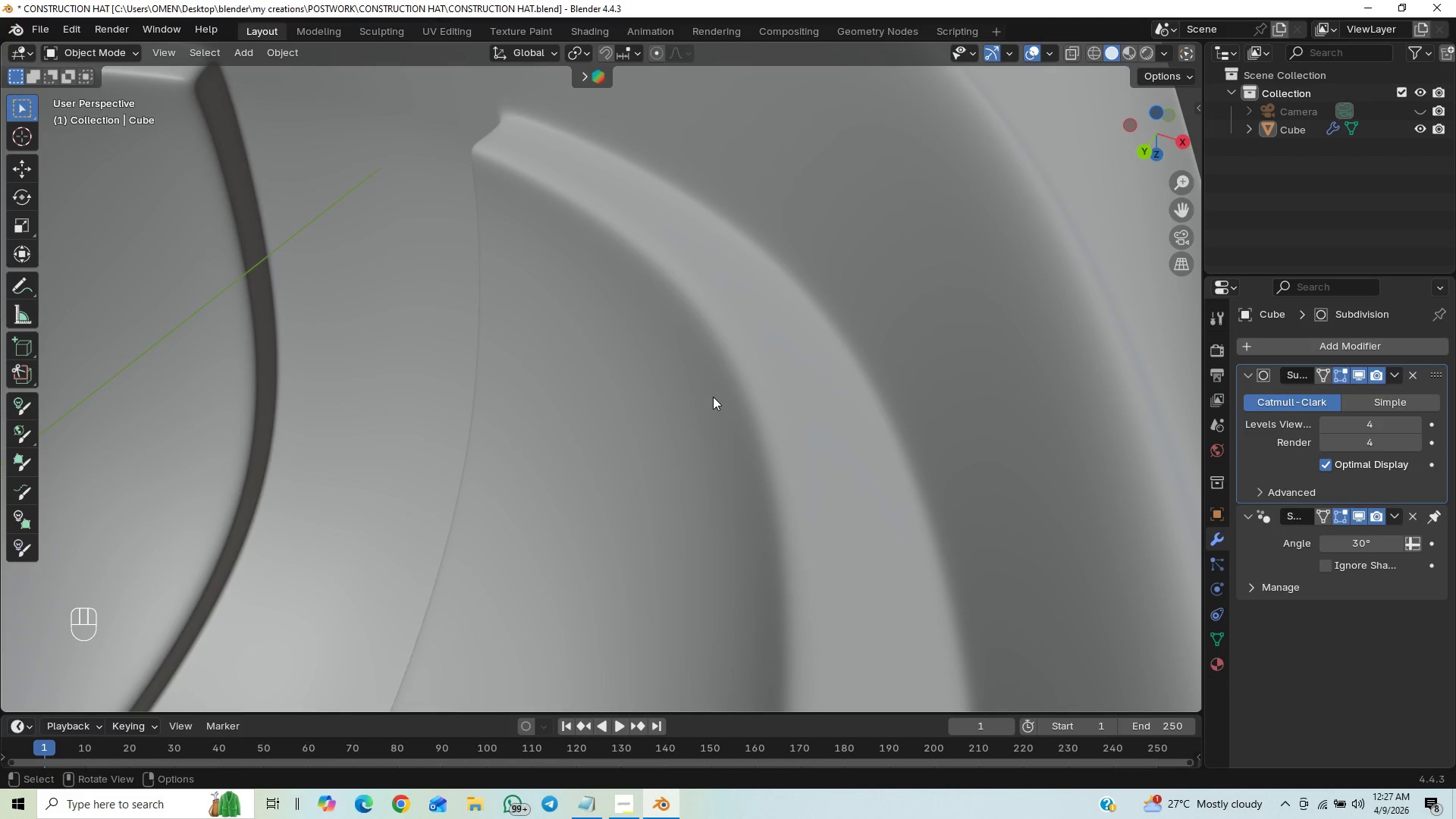 
hold_key(key=ControlLeft, duration=0.62)
 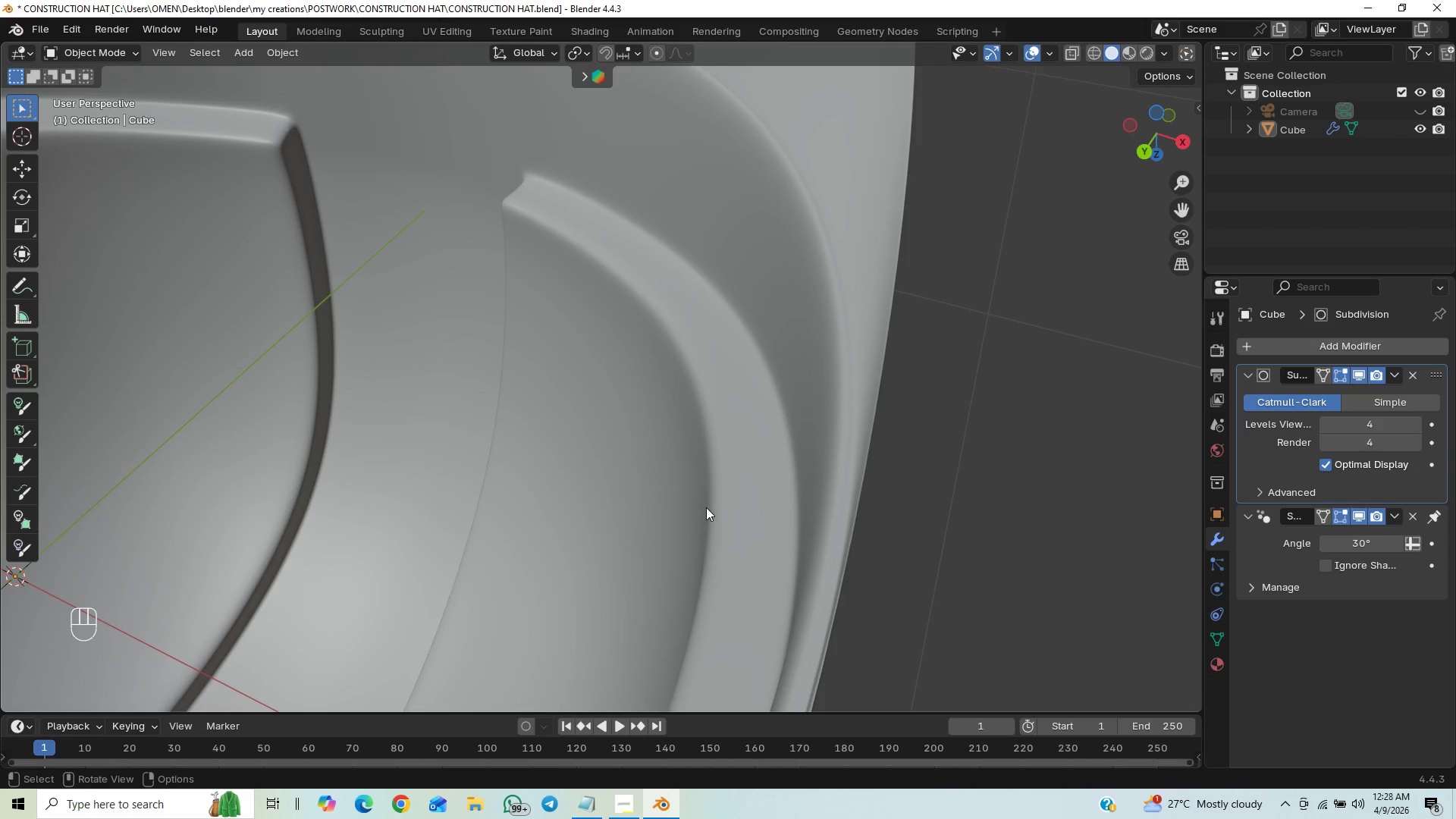 
hold_key(key=ShiftLeft, duration=0.47)
 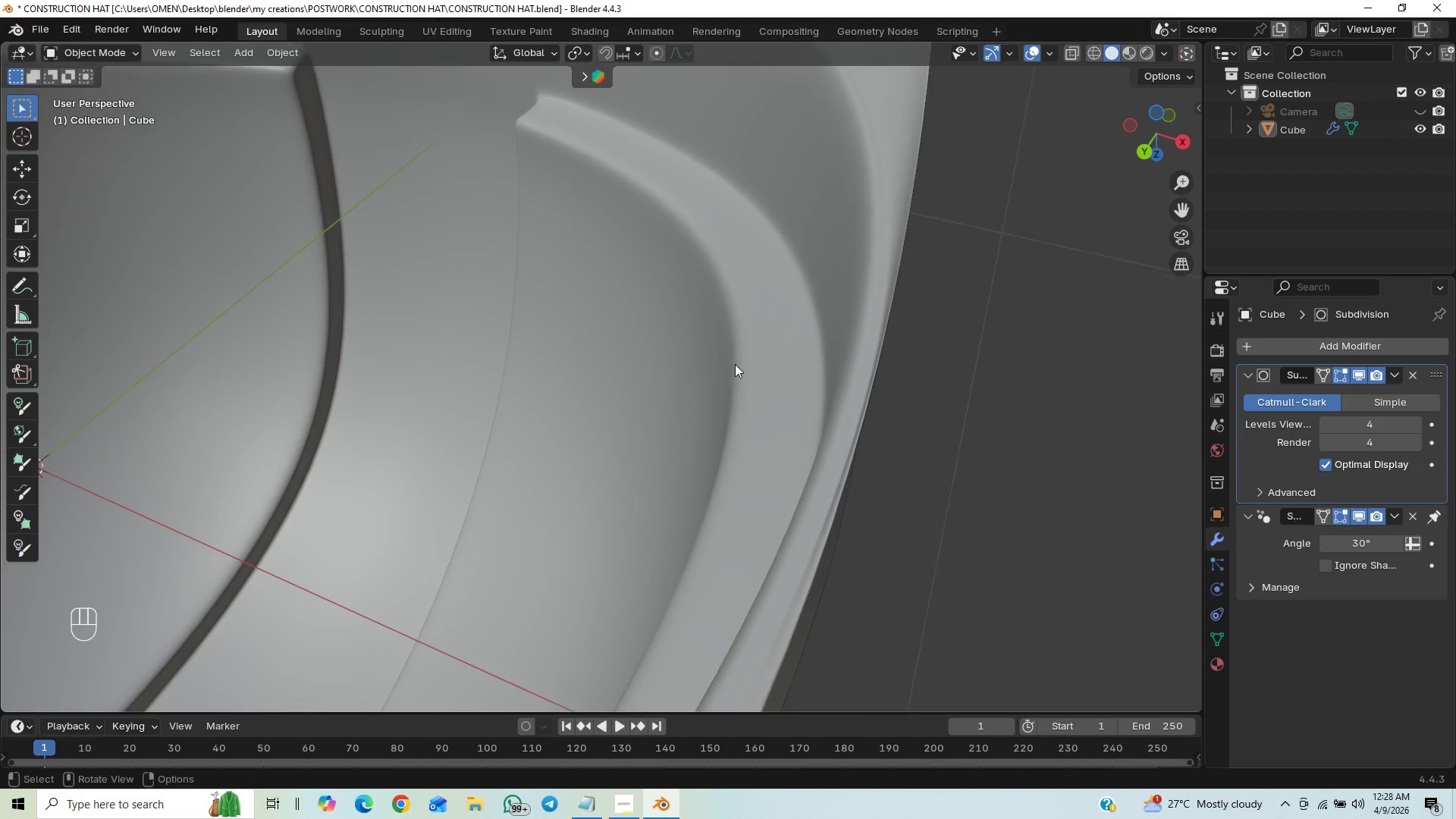 
hold_key(key=ControlLeft, duration=0.56)
 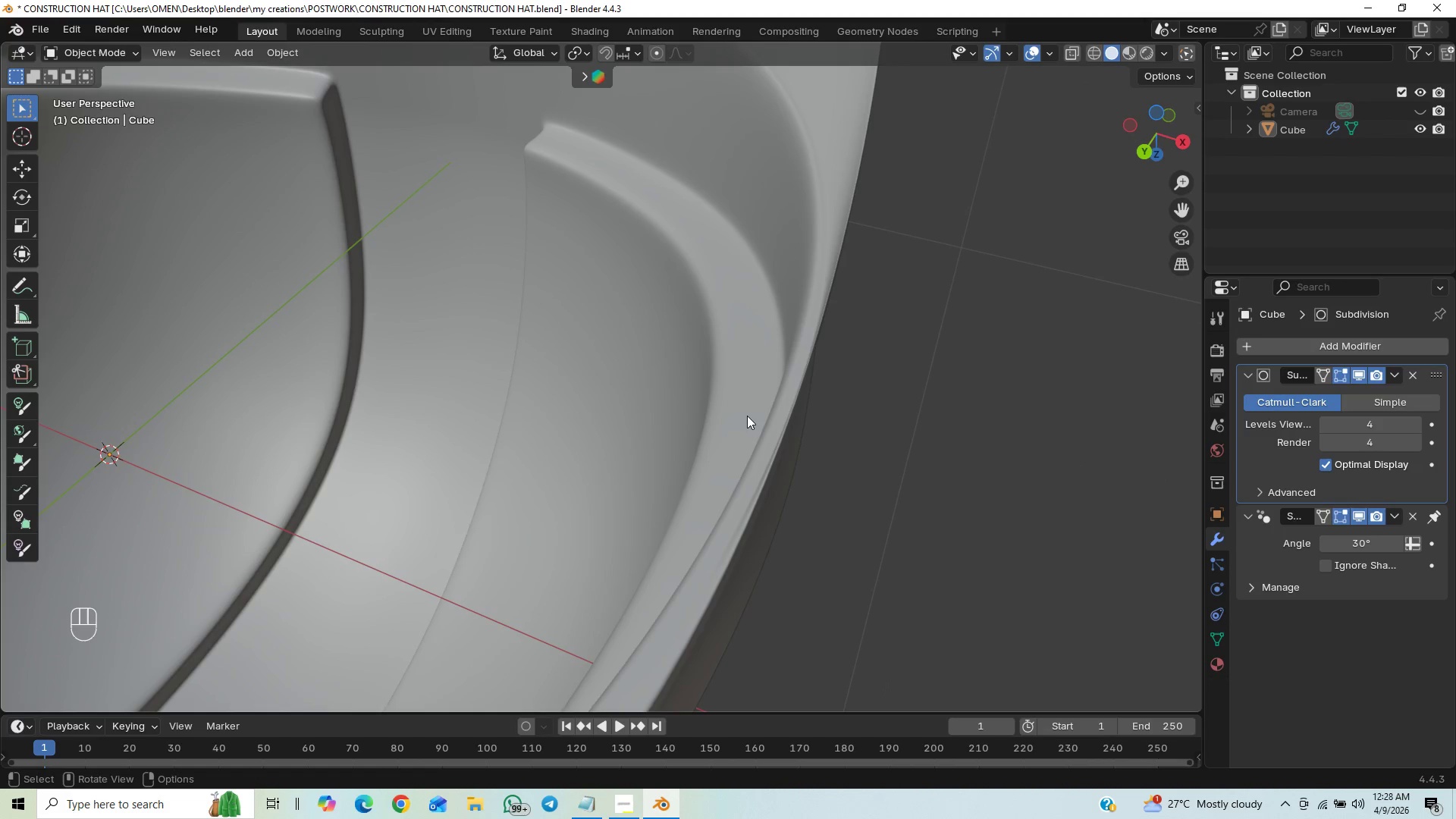 
key(Tab)
 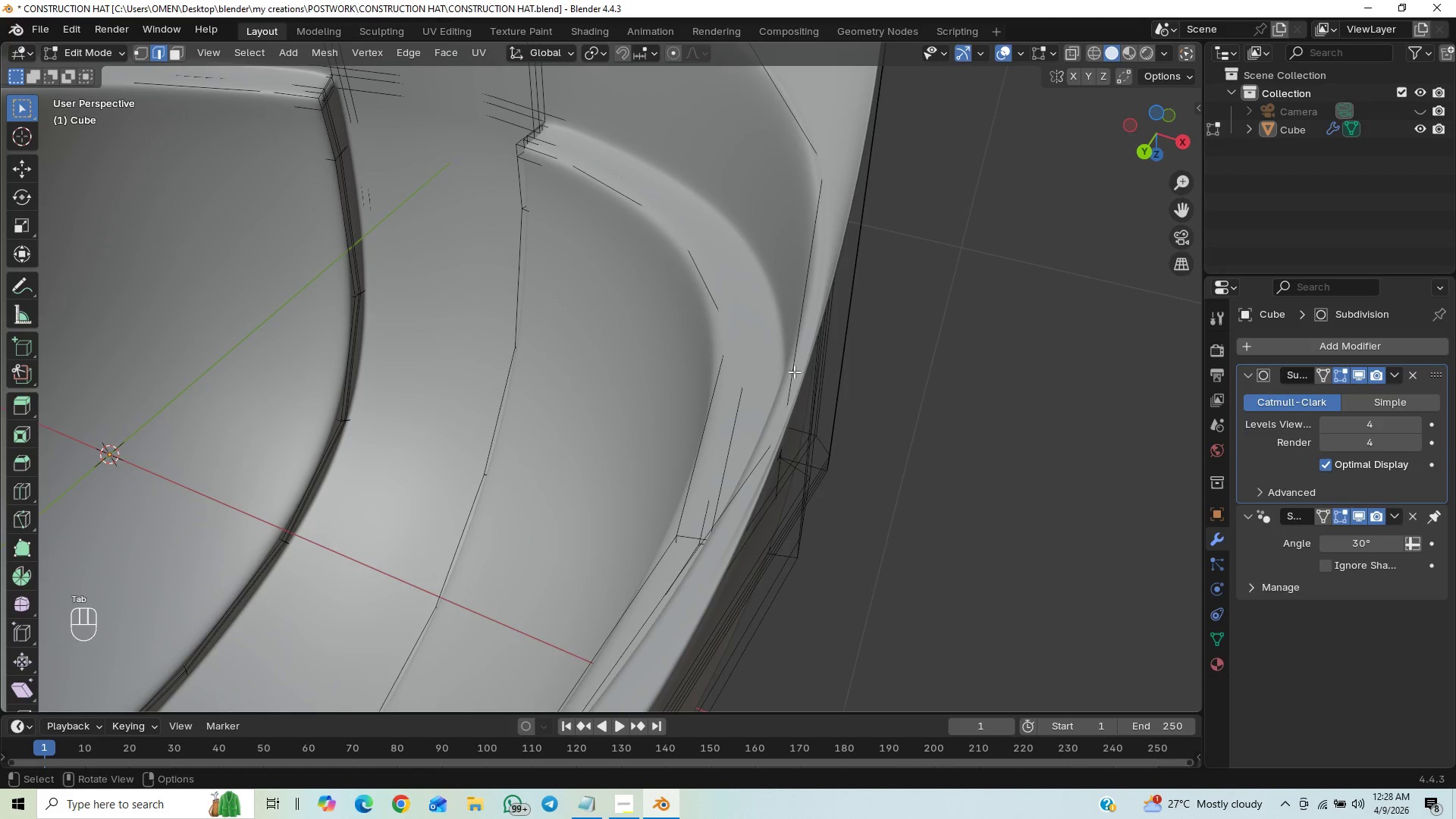 
left_click([794, 336])
 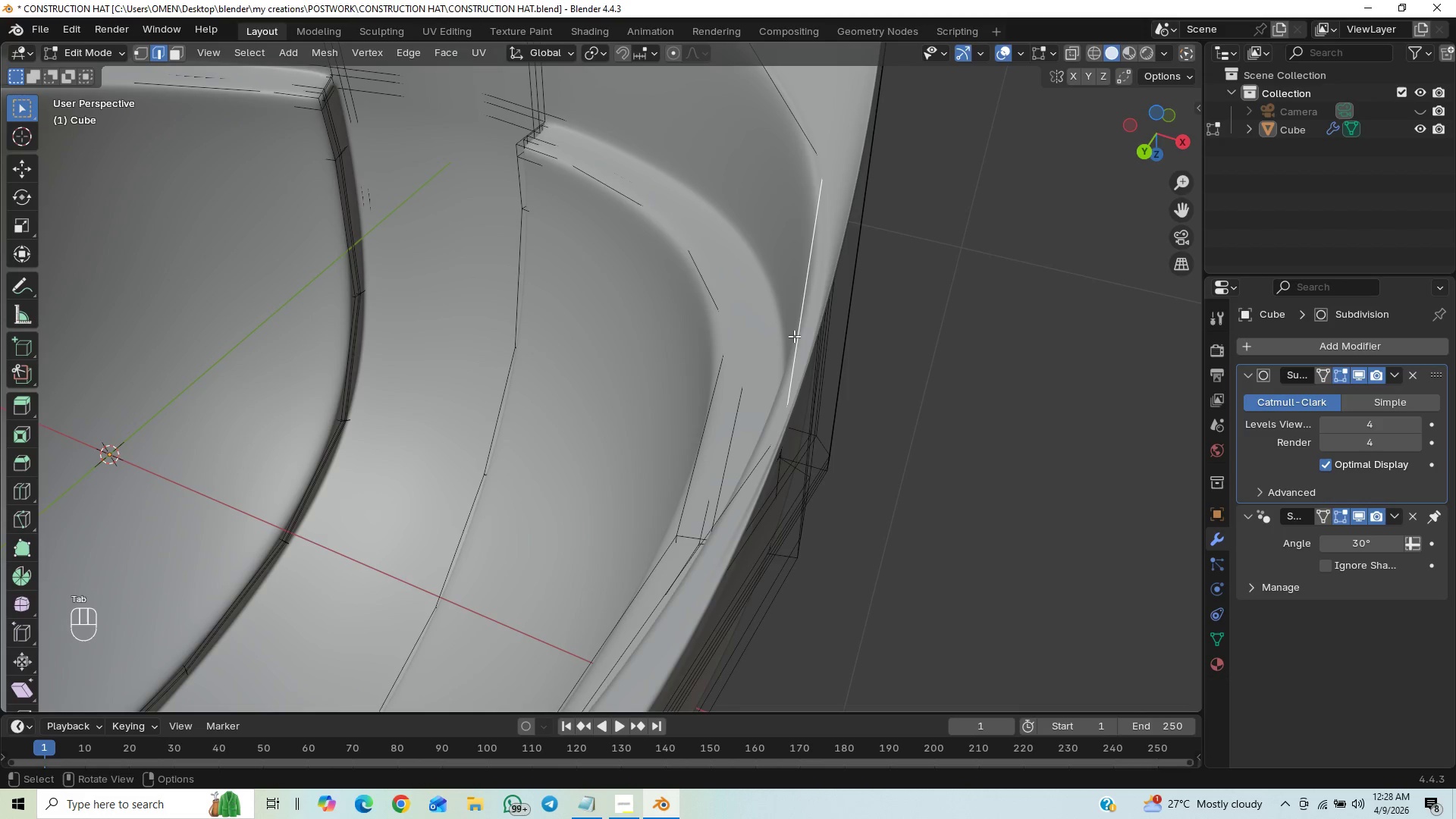 
hold_key(key=AltLeft, duration=0.53)
left_click([794, 336])
 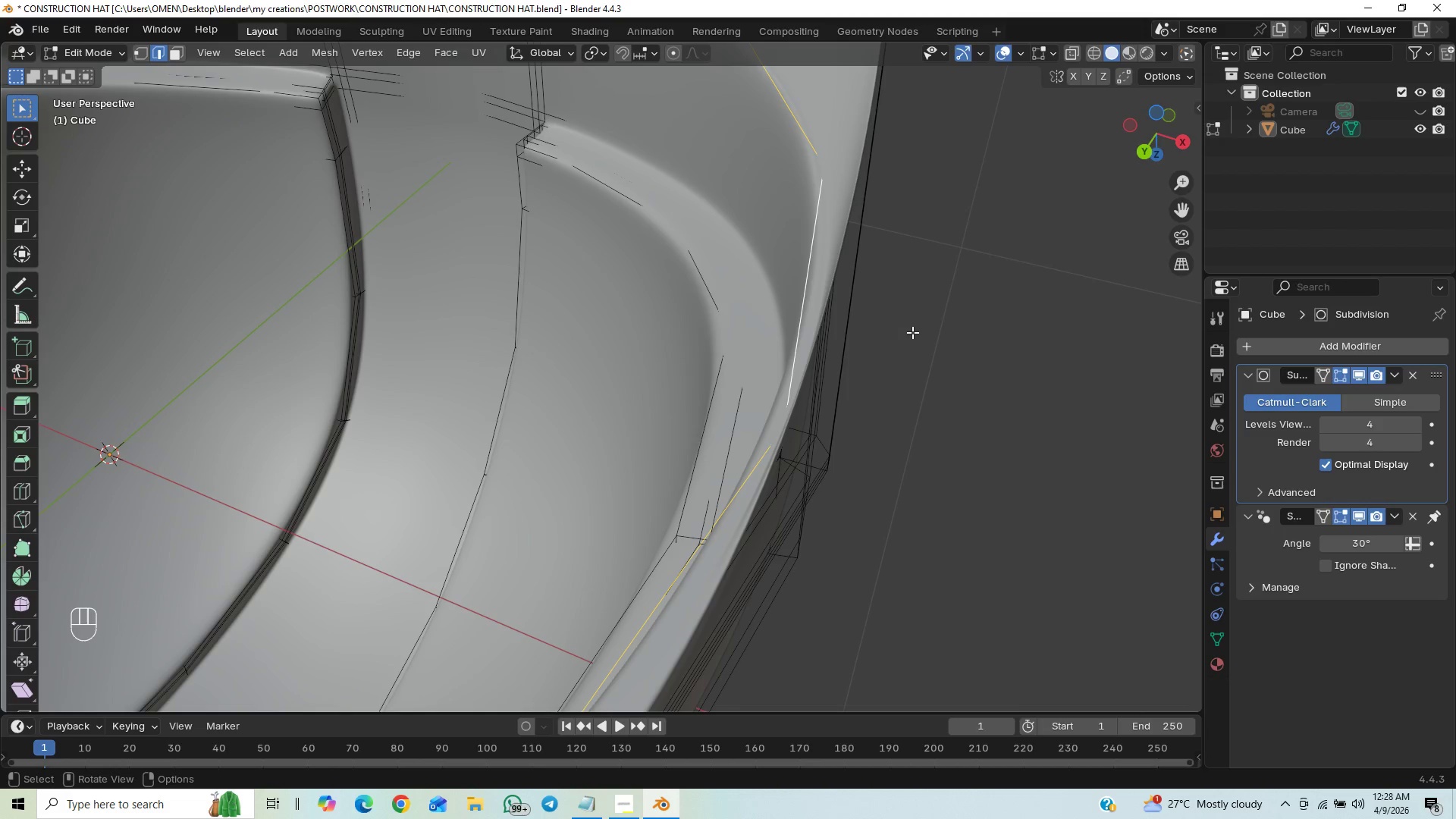 
key(S)
 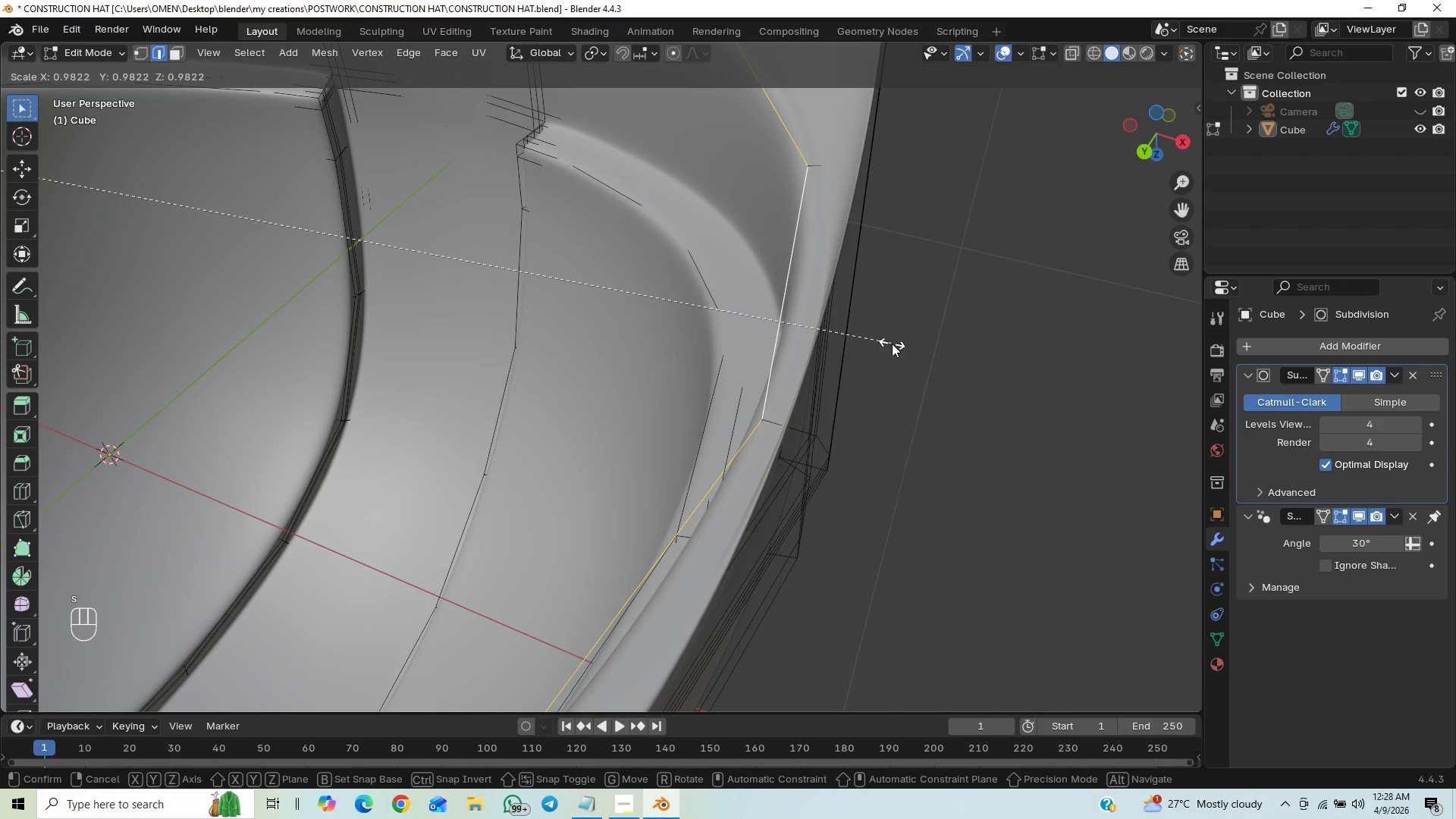 
left_click([892, 344])
 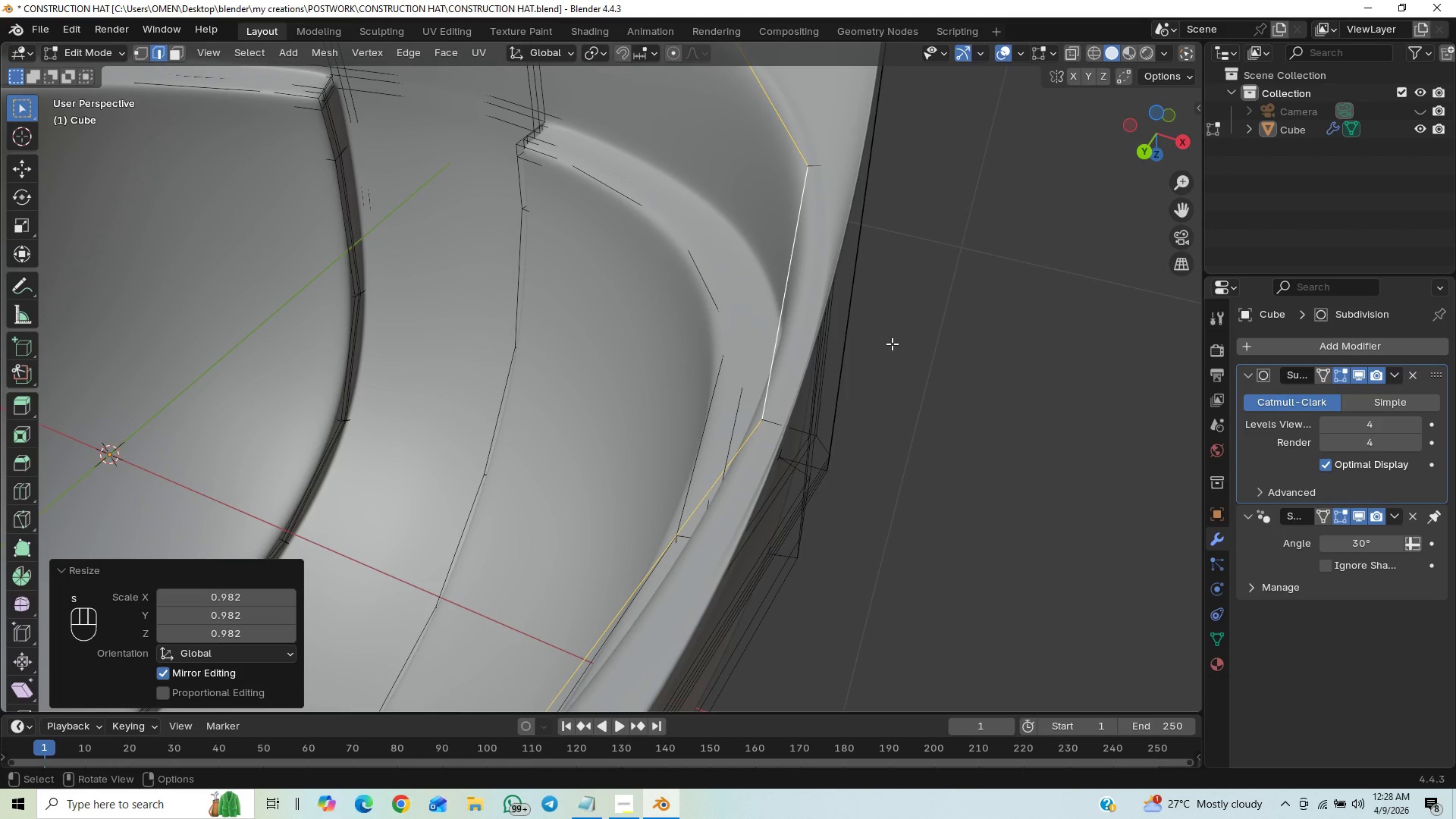 
key(Tab)
 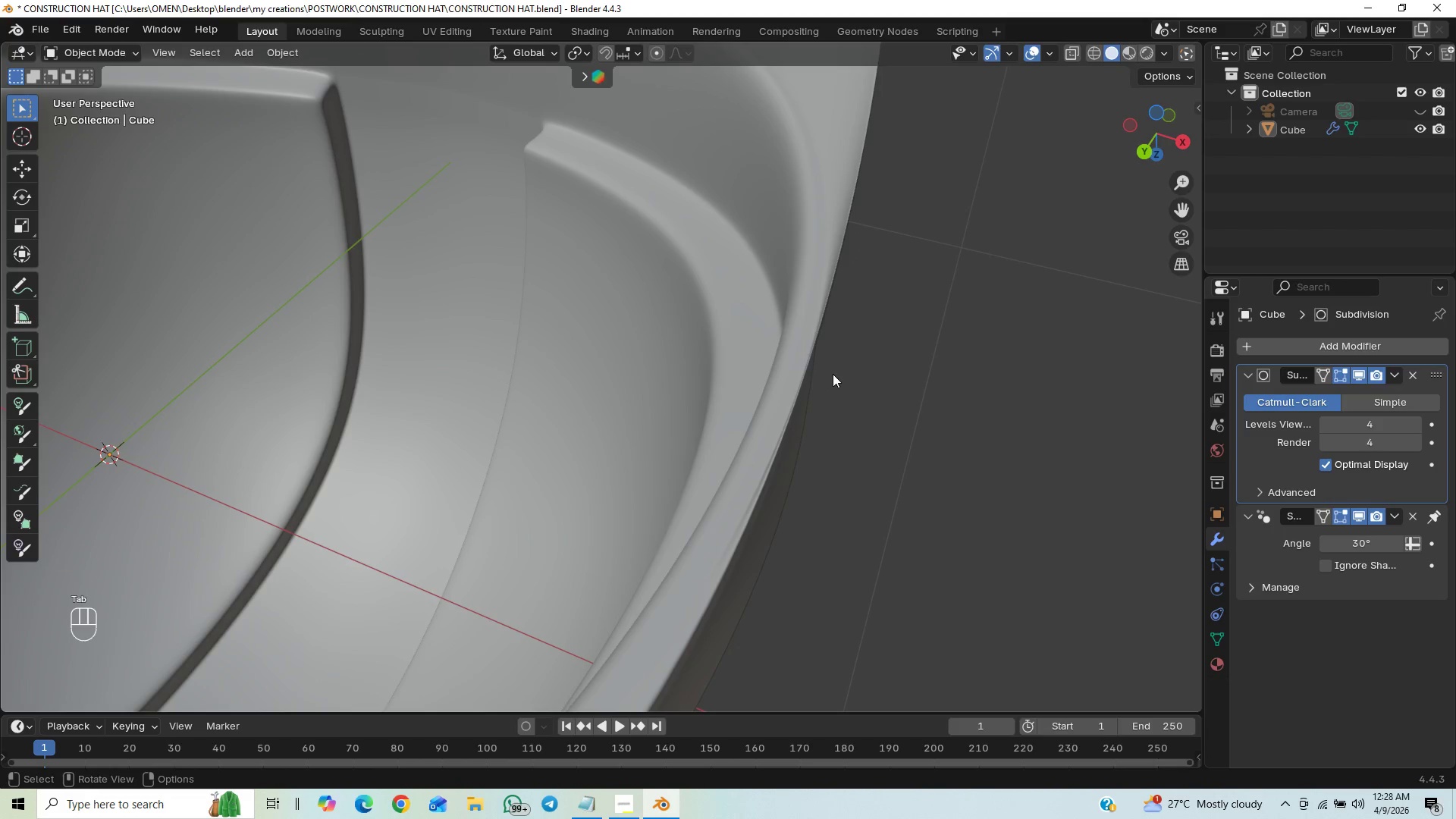 
hold_key(key=ControlLeft, duration=0.38)
 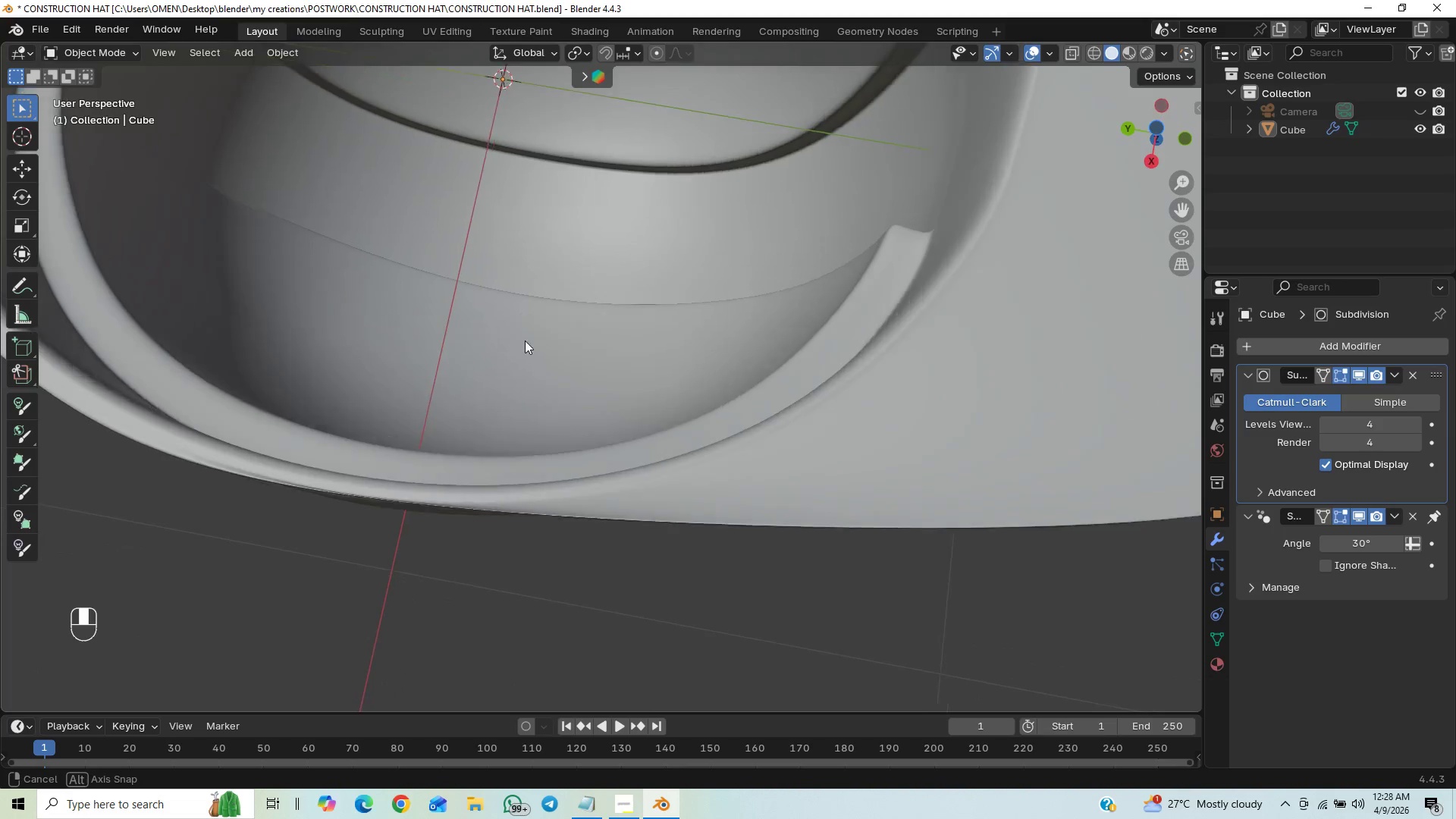 
wait(5.56)
 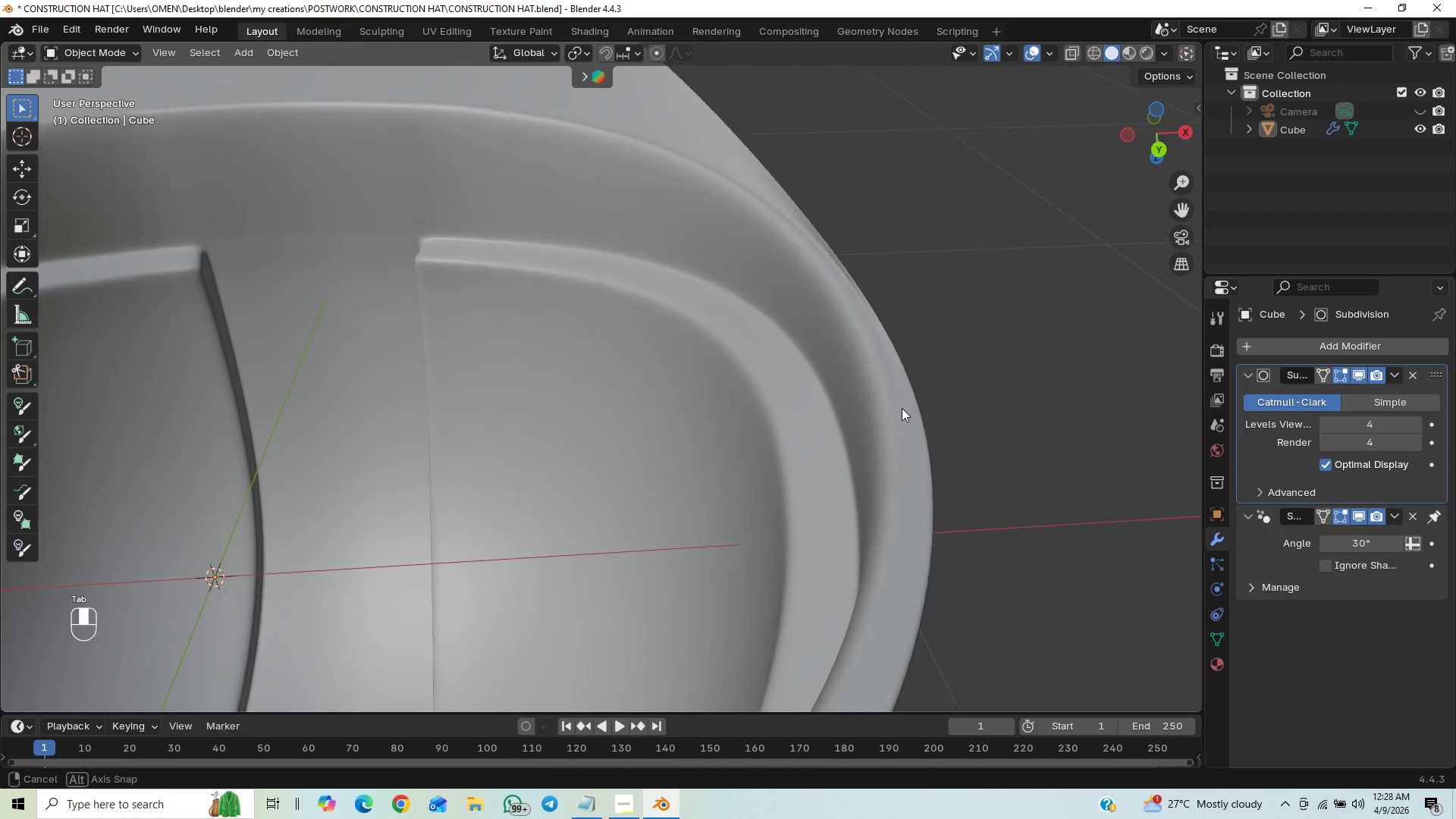 
hold_key(key=ShiftLeft, duration=1.05)
 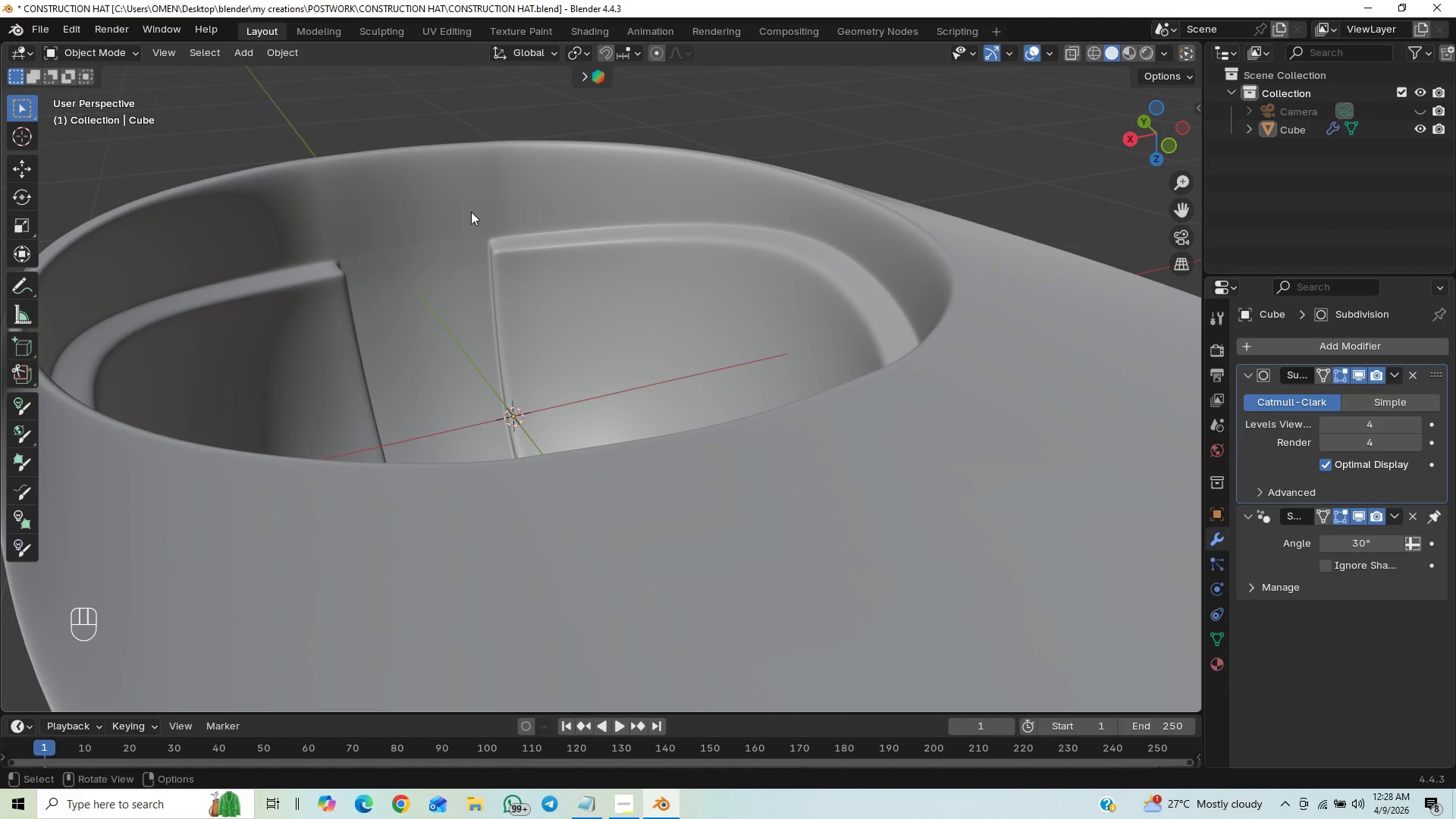 
key(Control+S)
 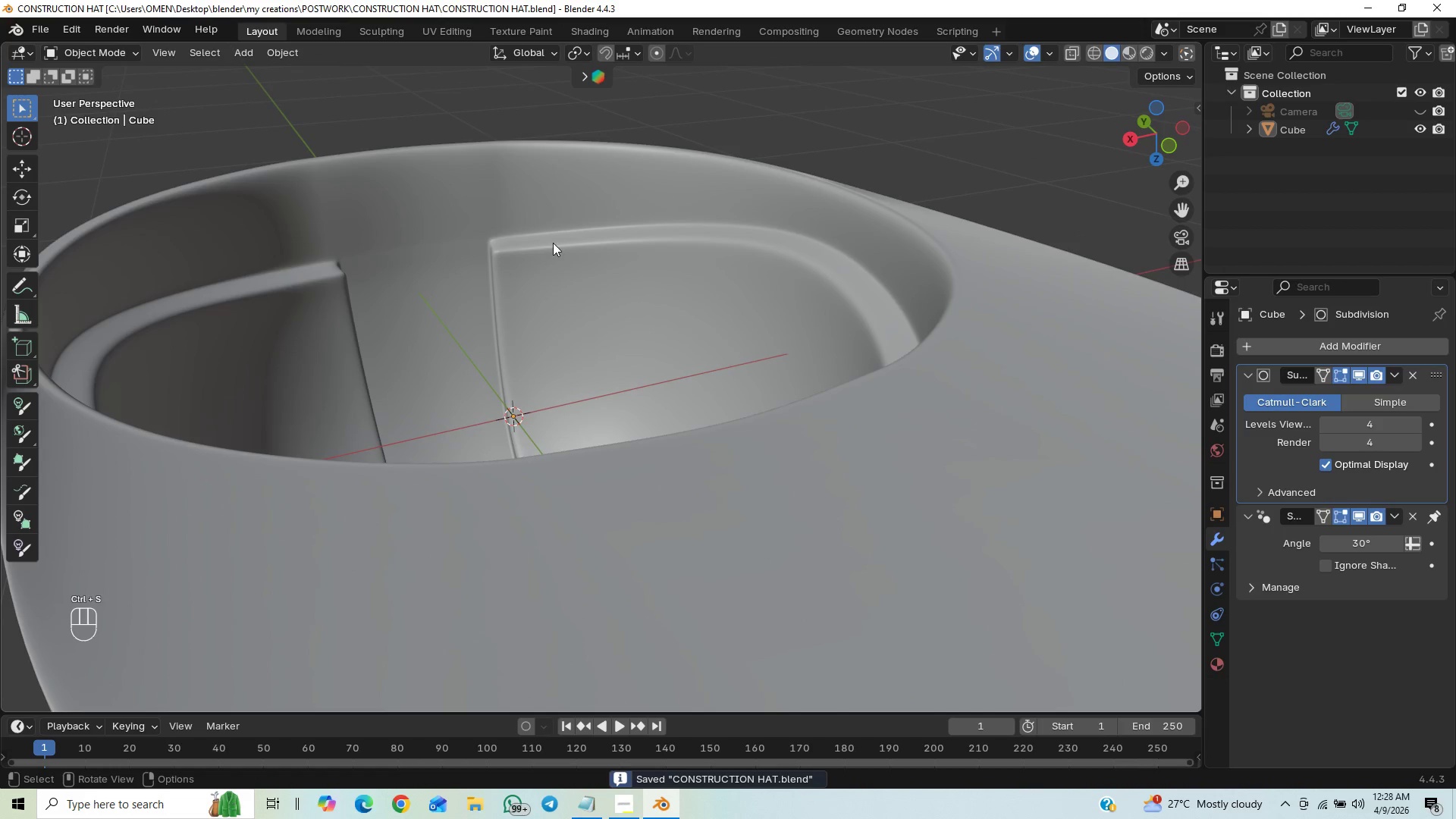 
hold_key(key=ControlLeft, duration=0.73)
 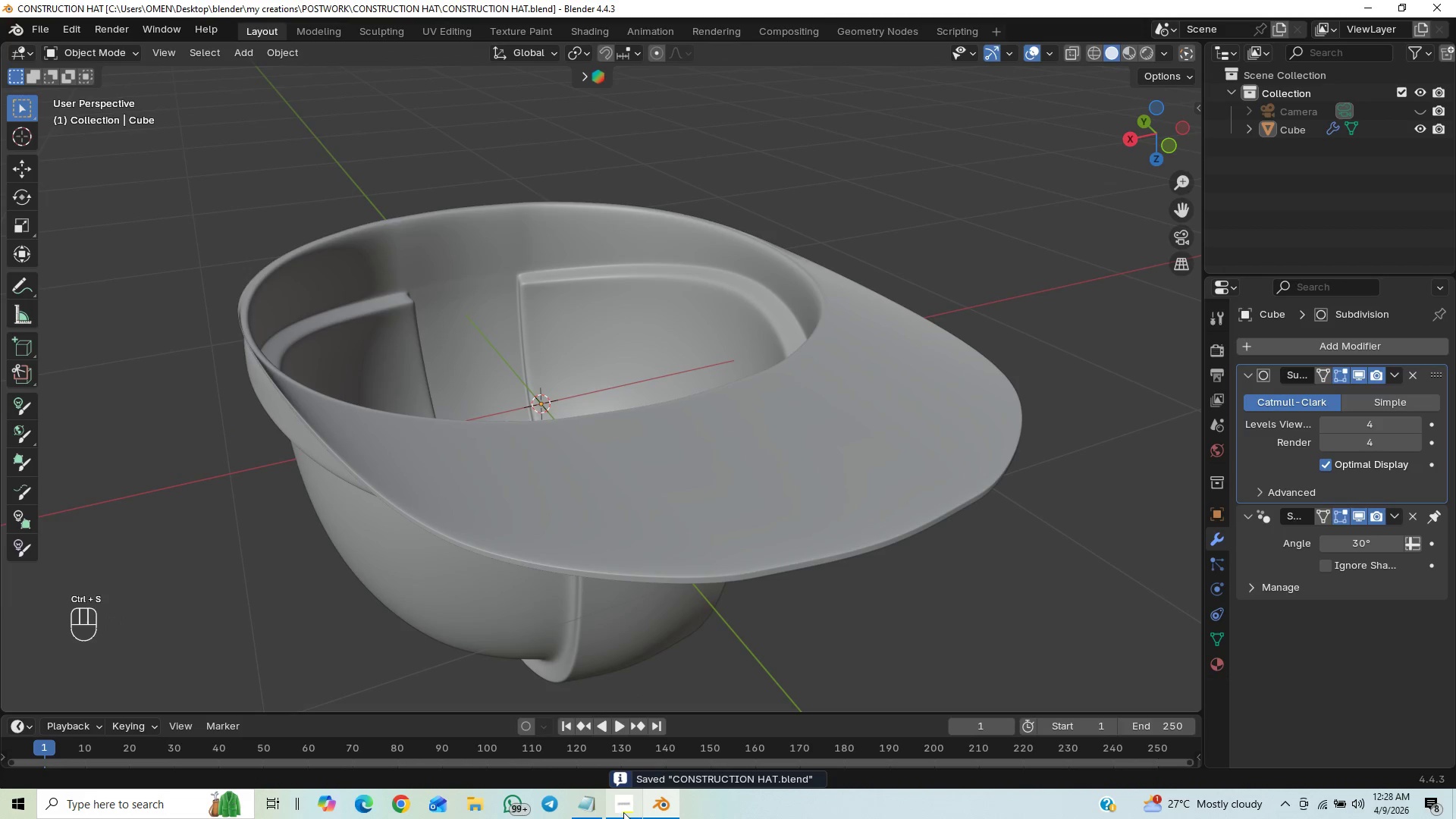 
left_click([620, 811])